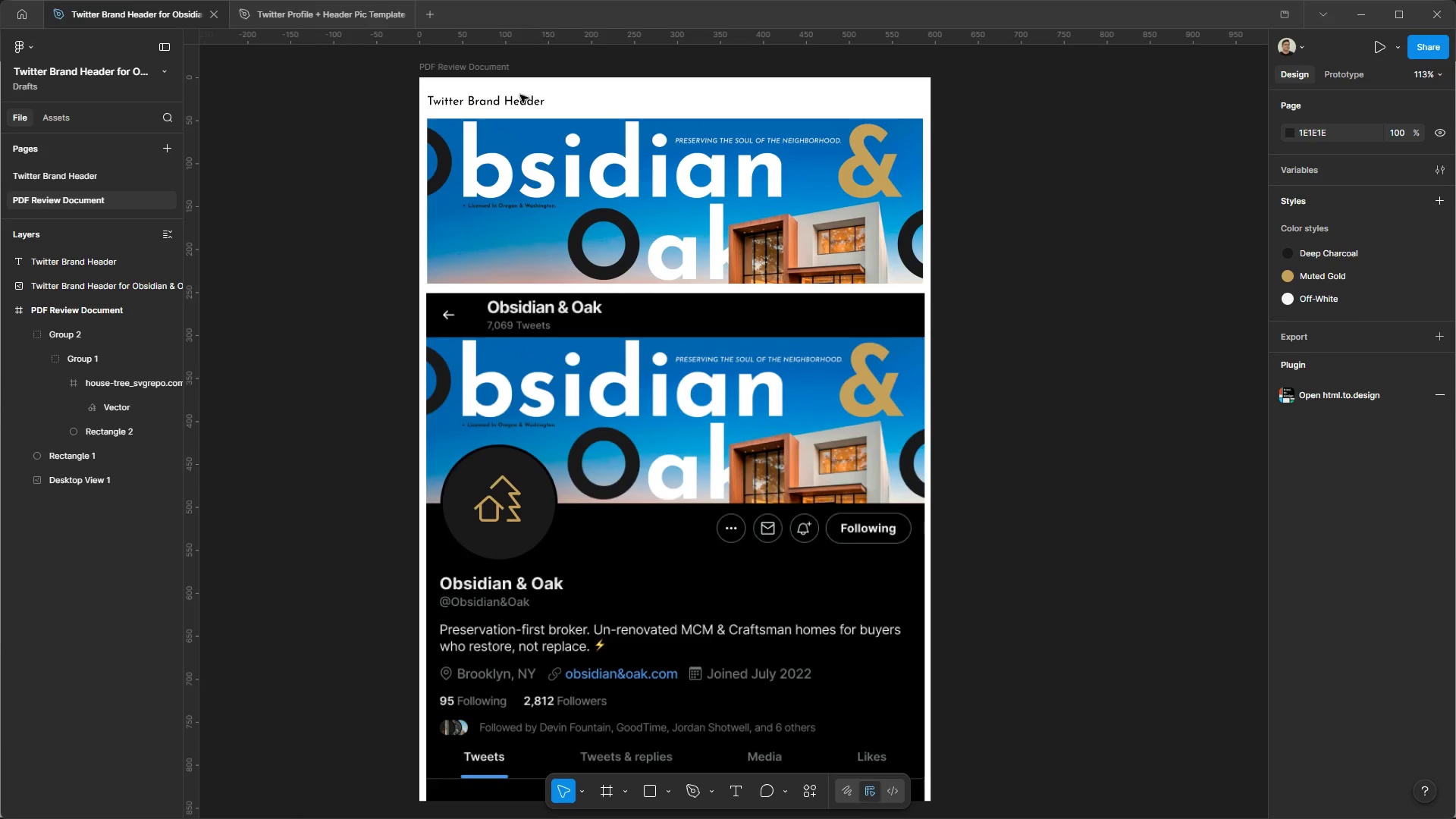 
left_click([520, 92])
 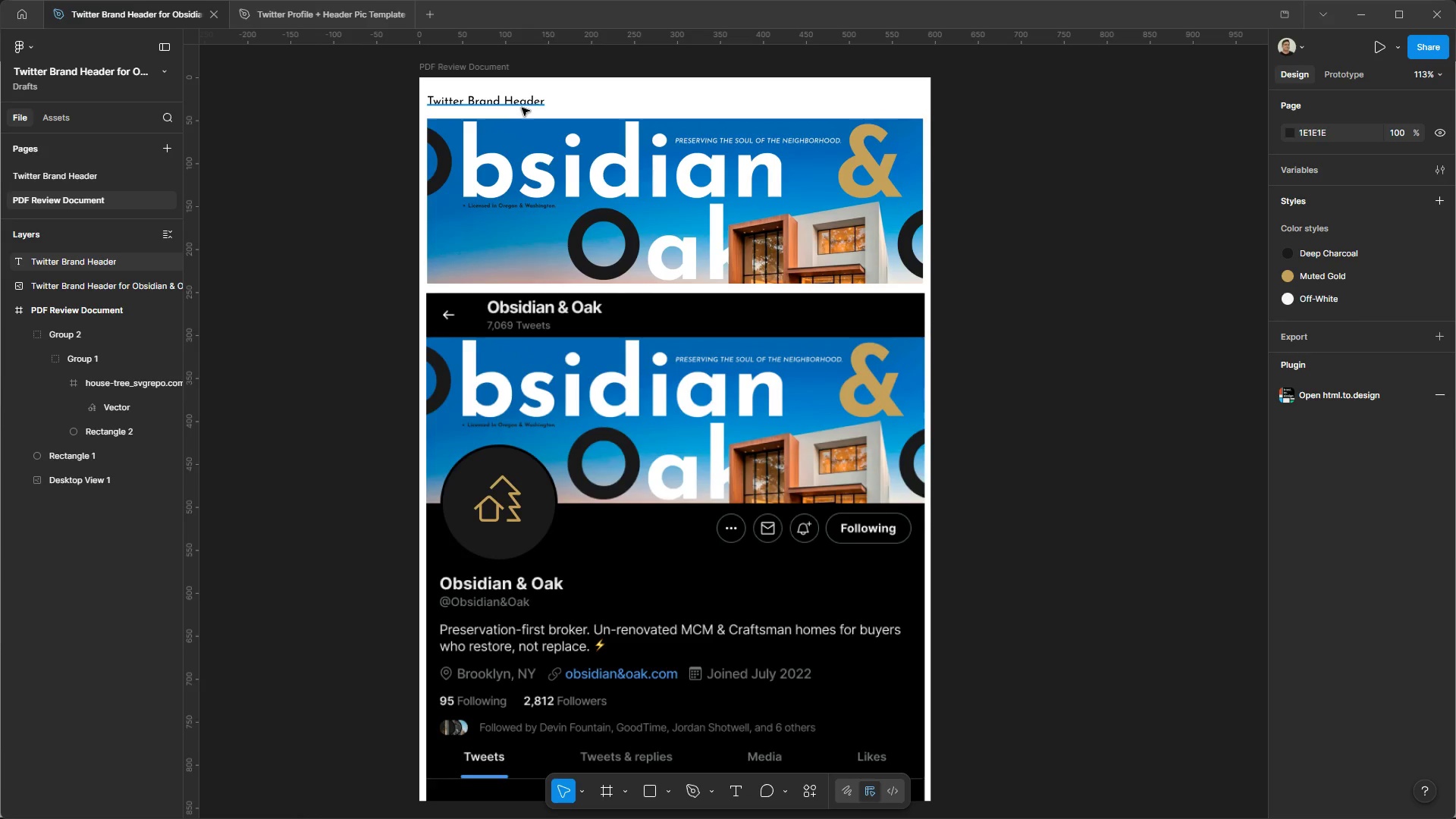 
key(Control+ControlLeft)
 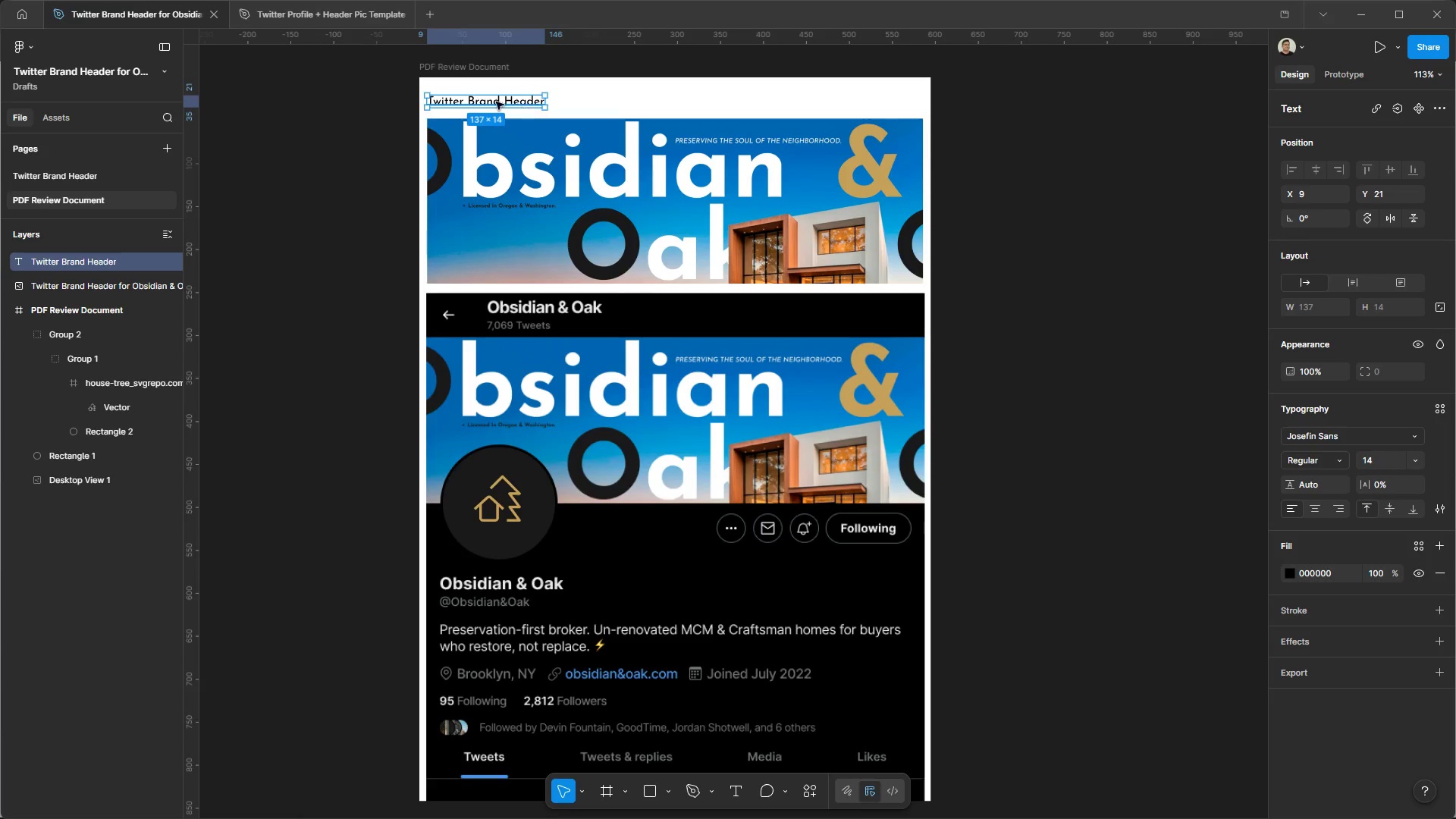 
key(Control+X)
 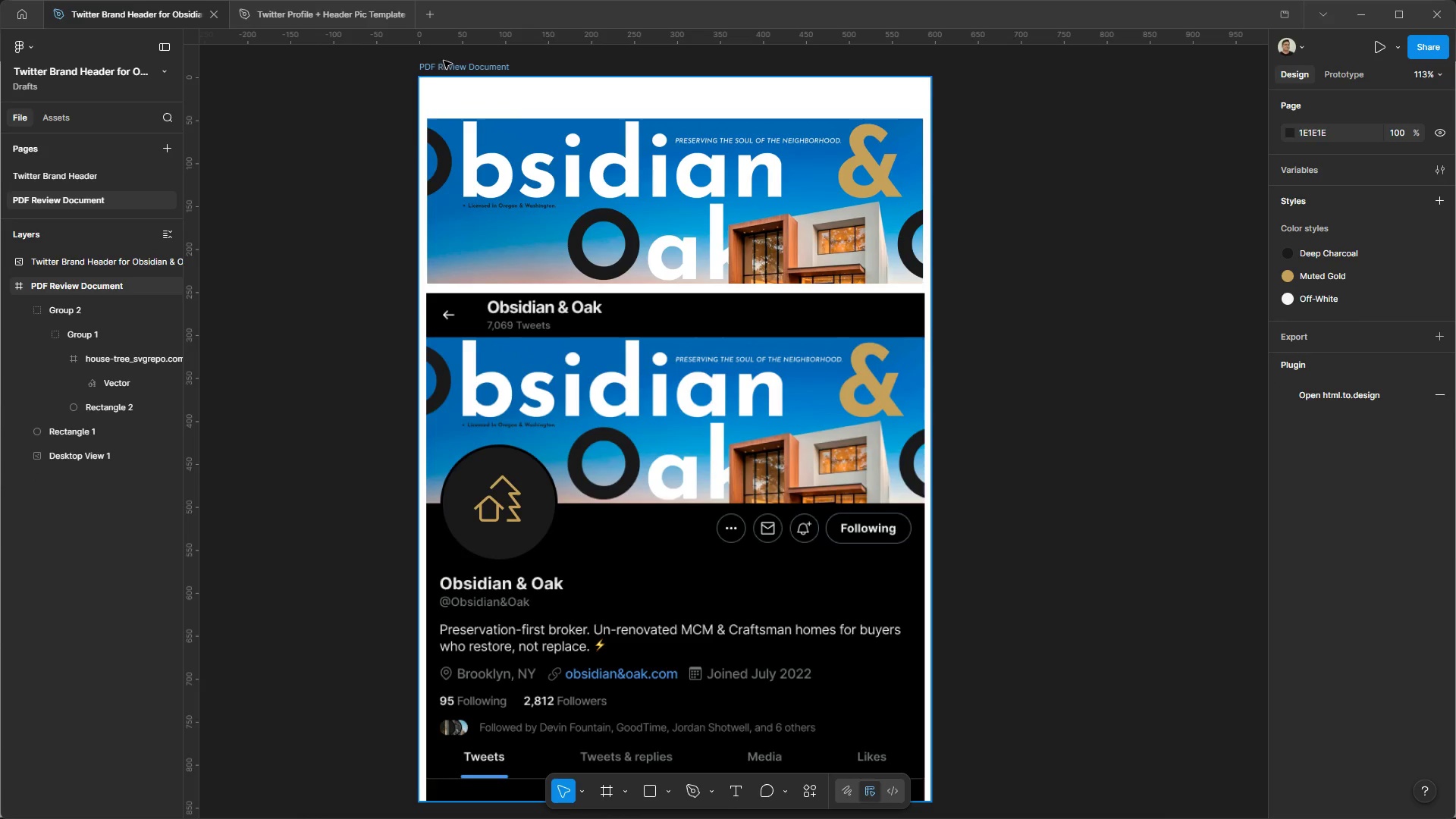 
left_click([444, 61])
 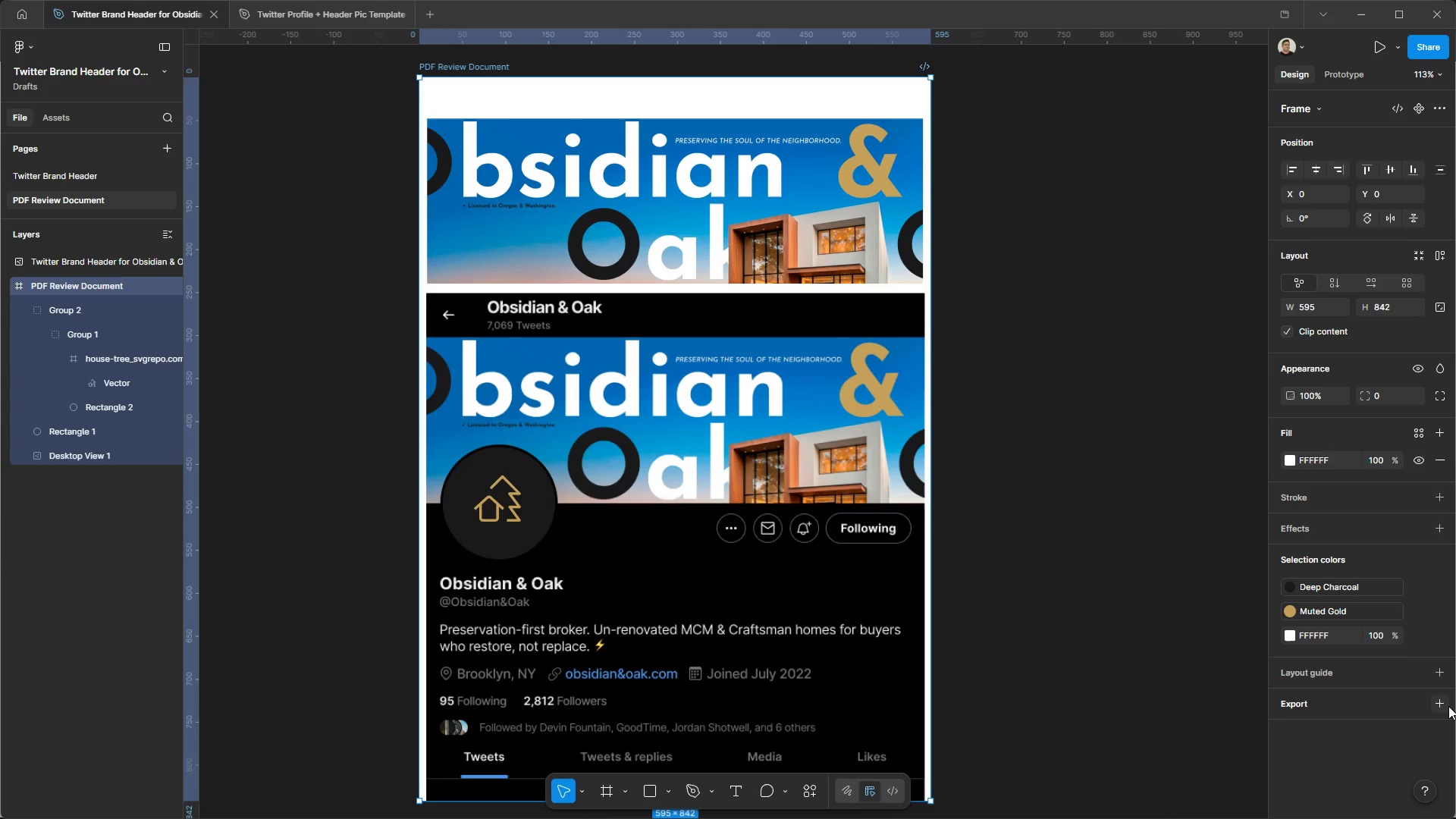 
left_click([1448, 706])
 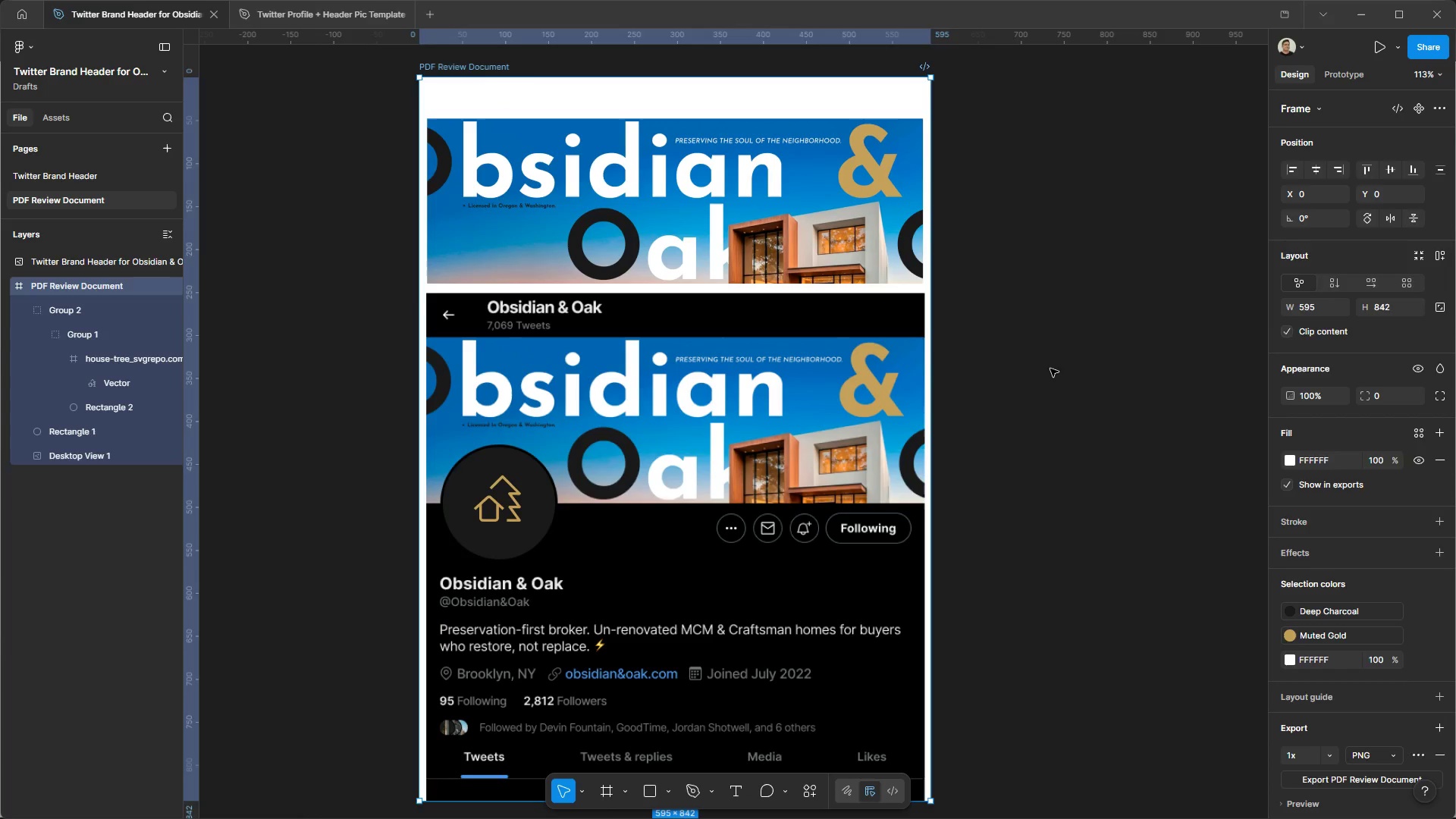 
double_click([1050, 369])
 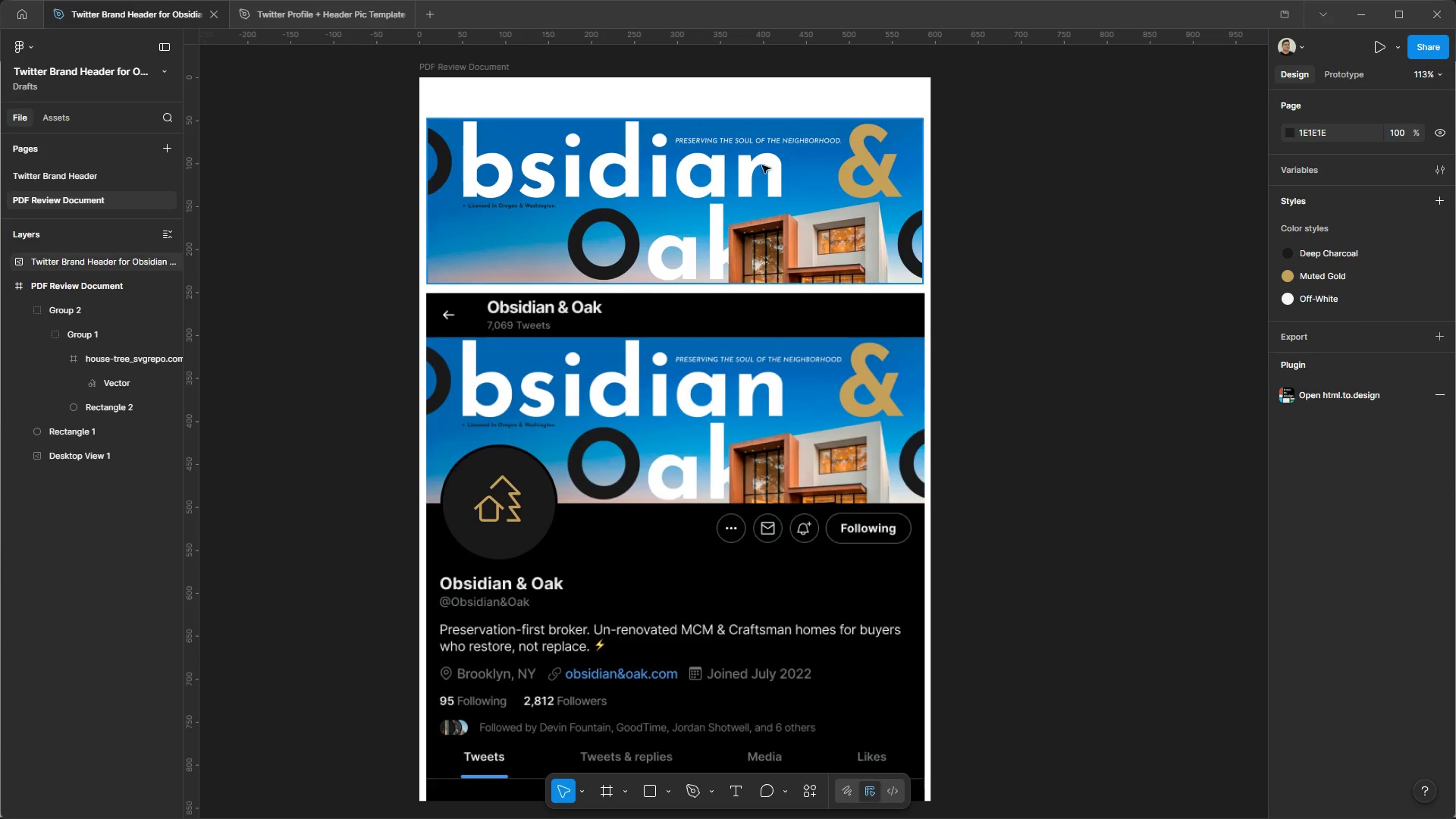 
left_click([482, 66])
 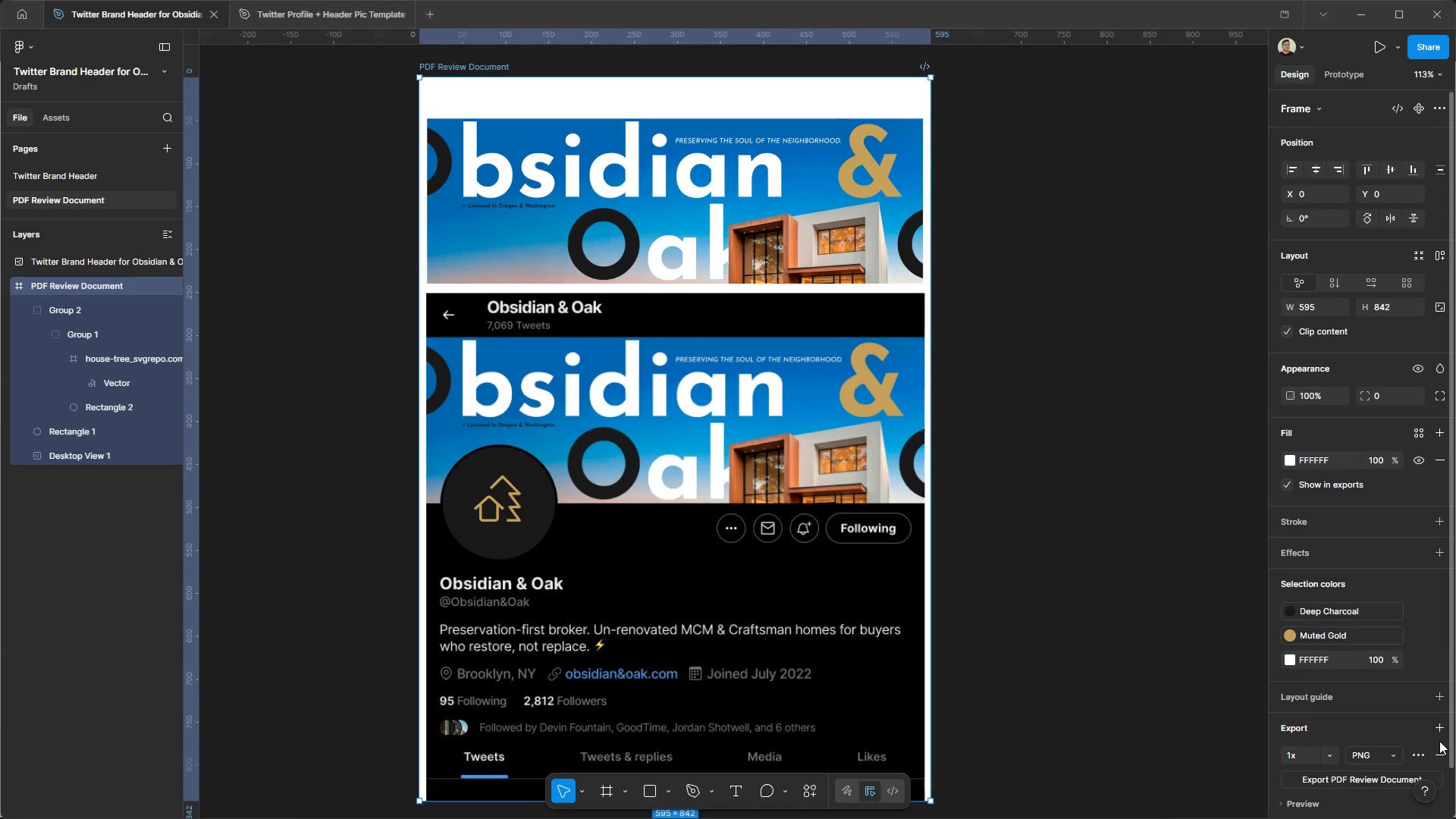 
scroll: coordinate [1386, 657], scroll_direction: down, amount: 4.0
 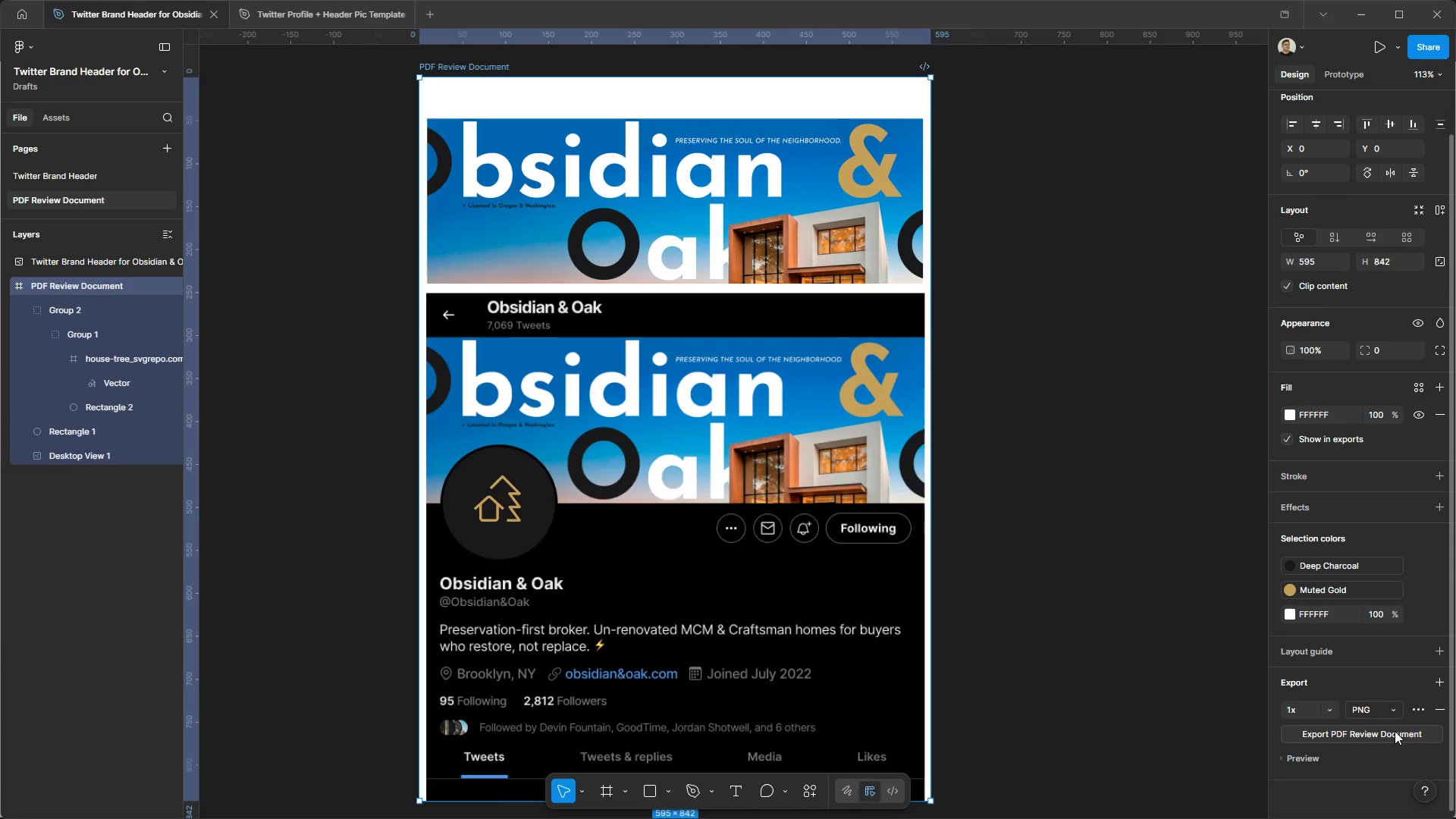 
left_click([1395, 731])
 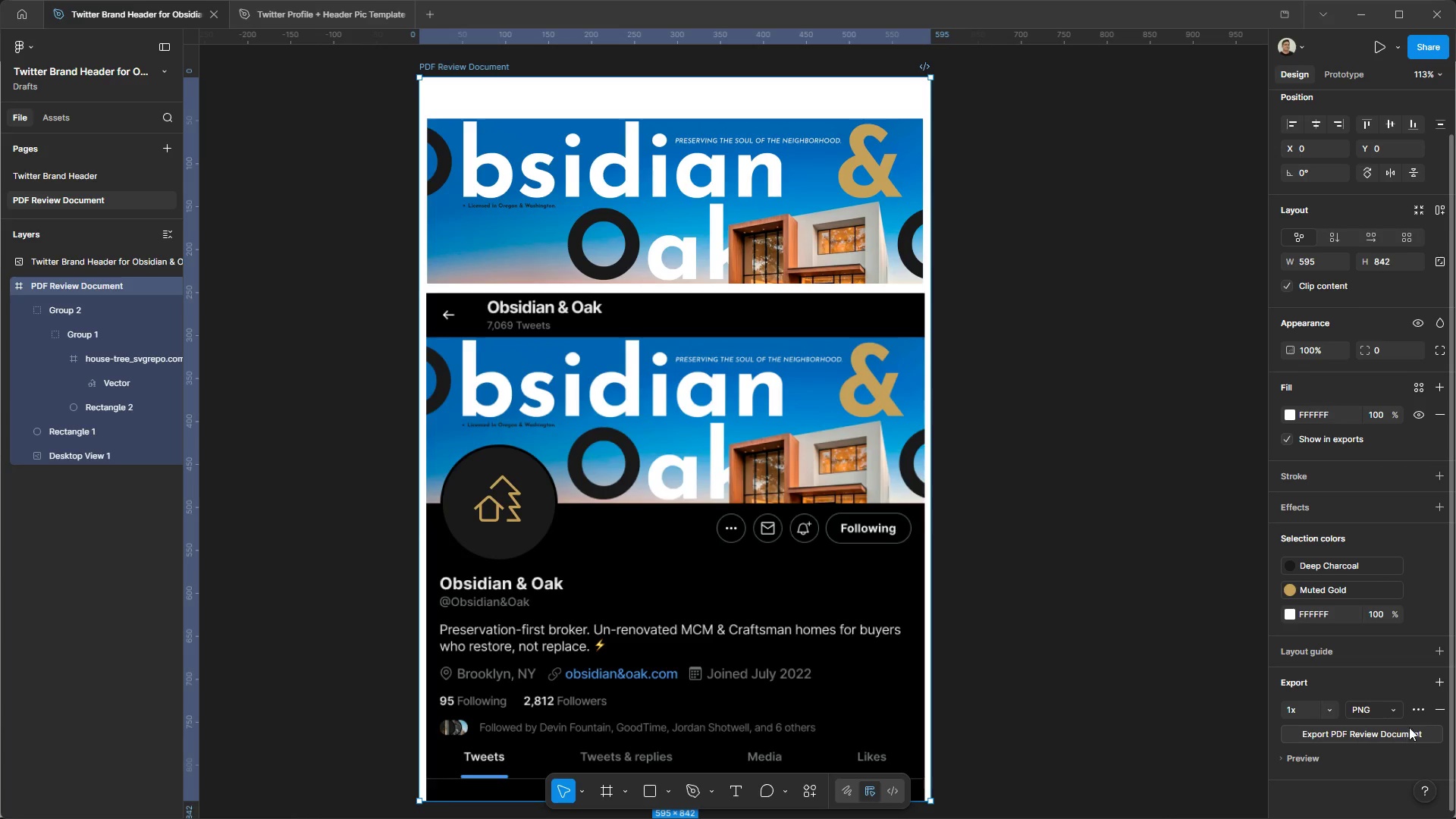 
wait(6.08)
 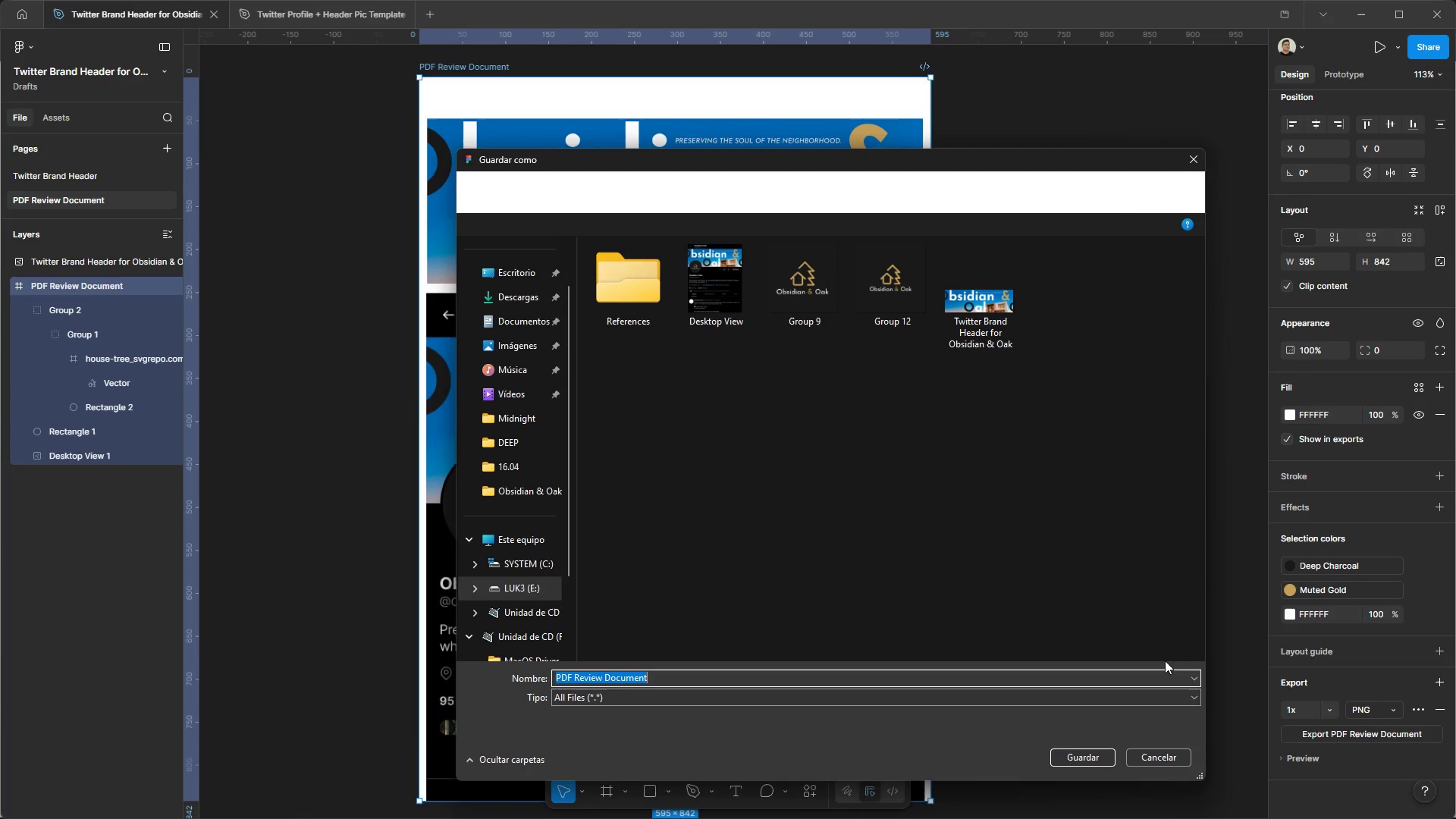 
left_click([1403, 713])
 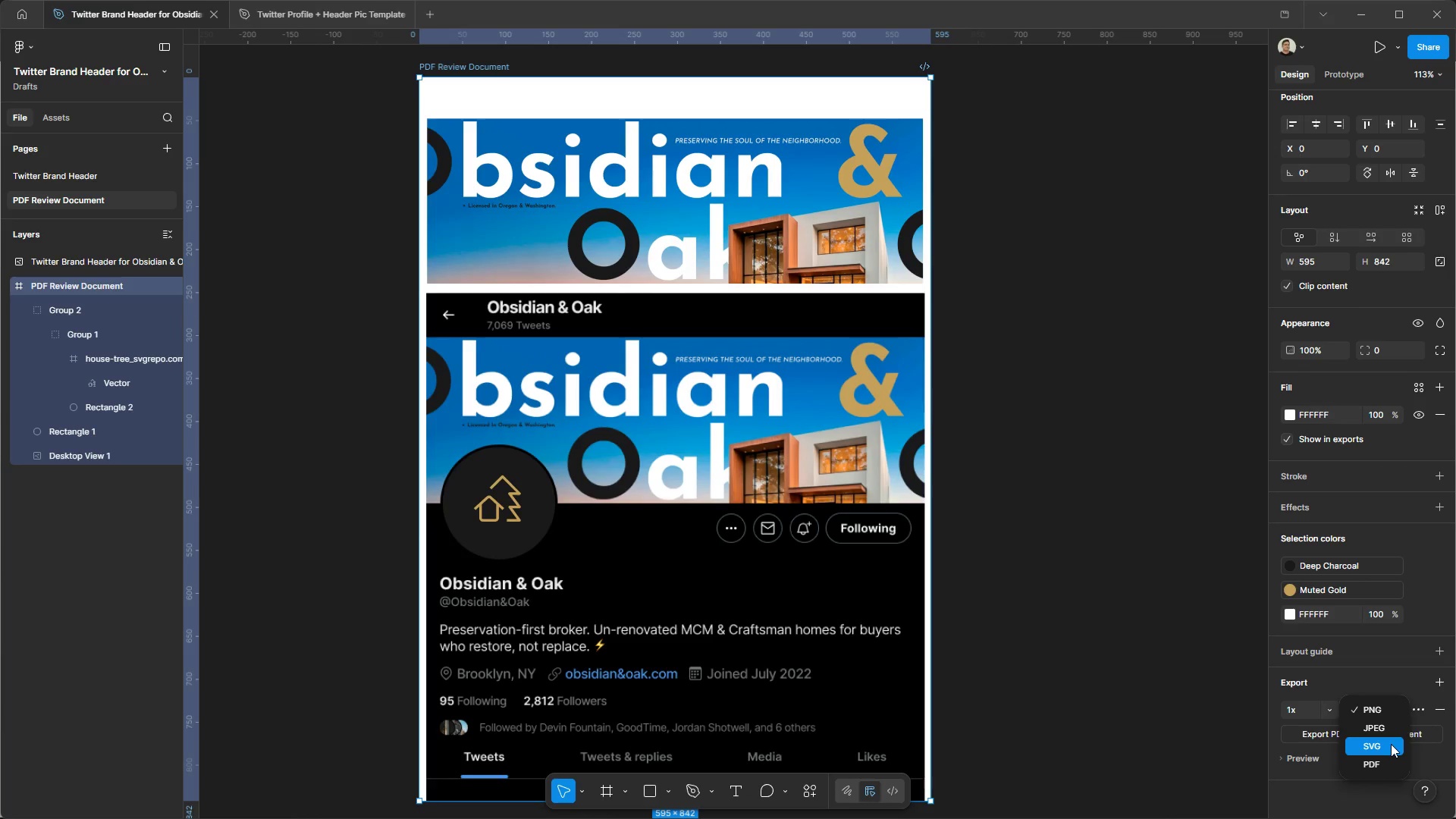 
left_click([1382, 761])
 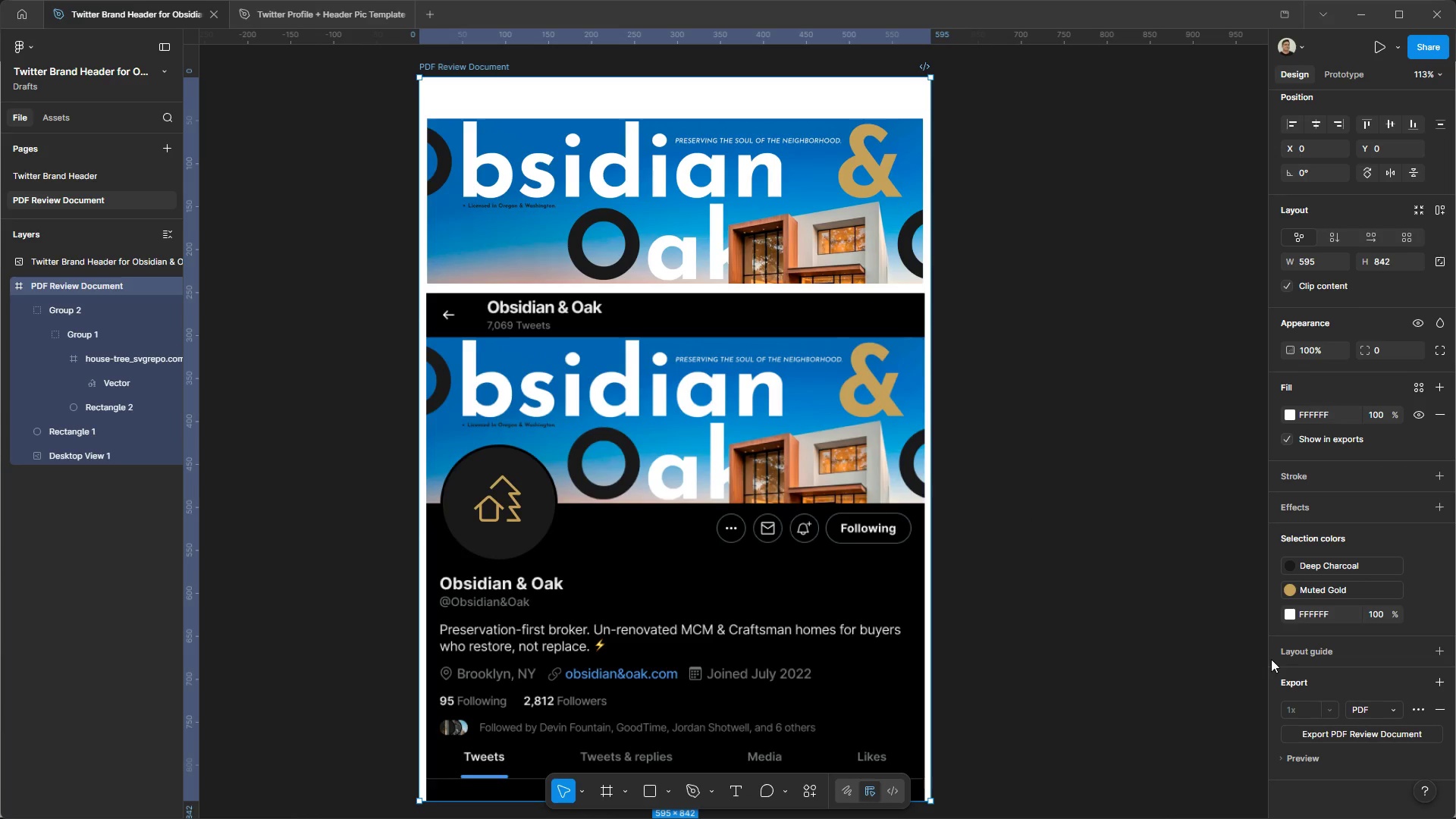 
left_click([1371, 727])
 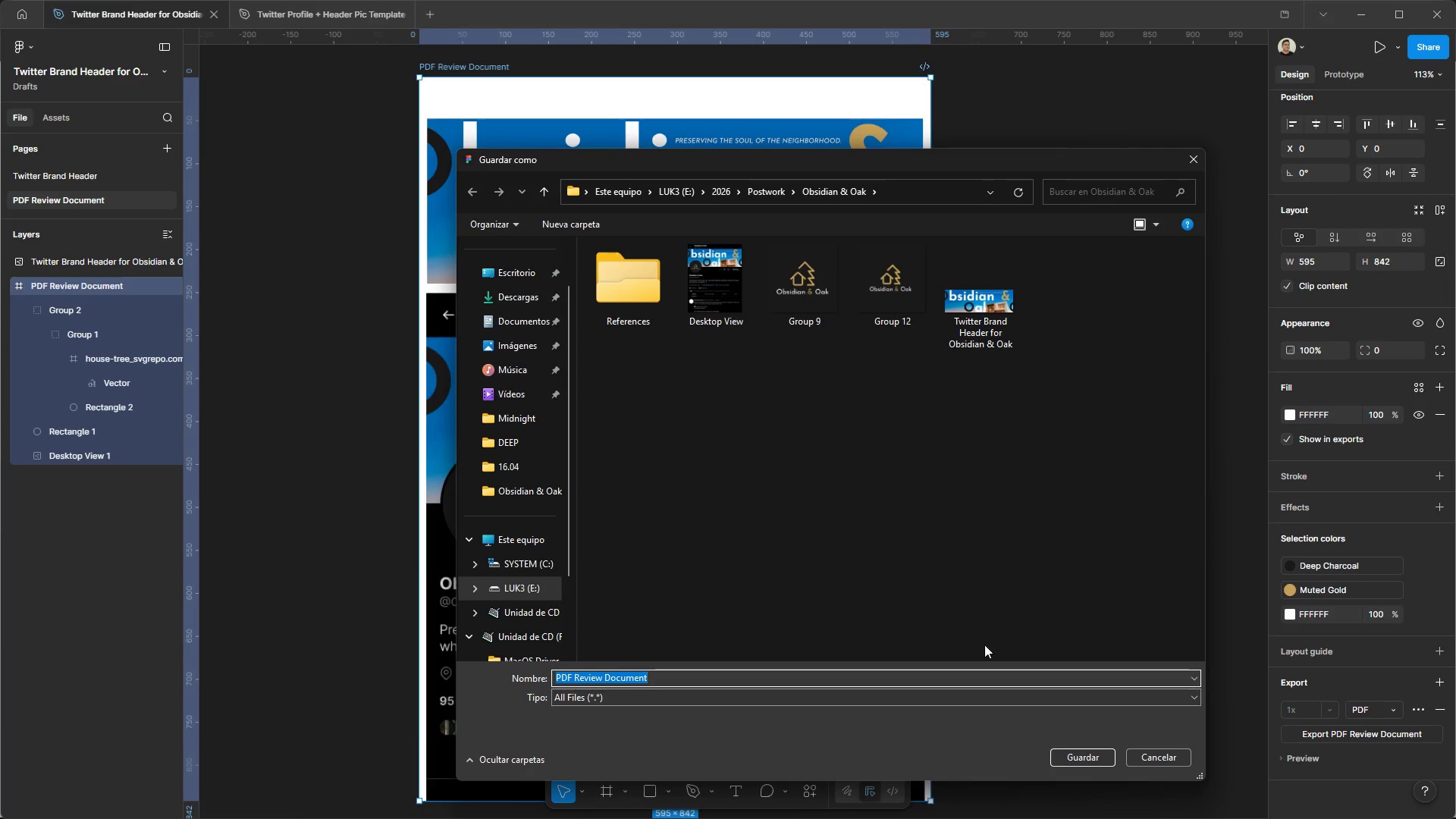 
left_click([1081, 763])
 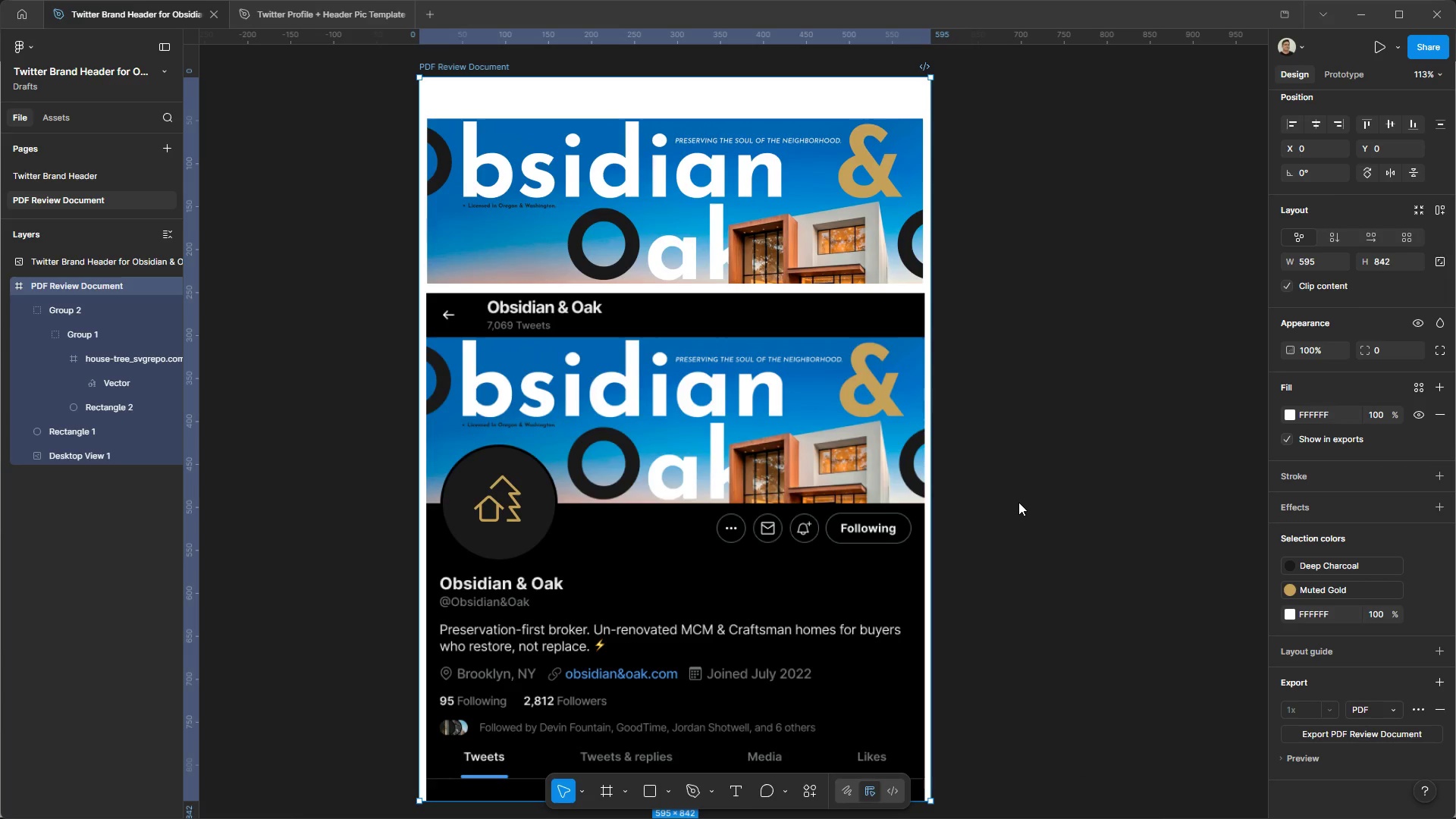 
left_click([1018, 502])
 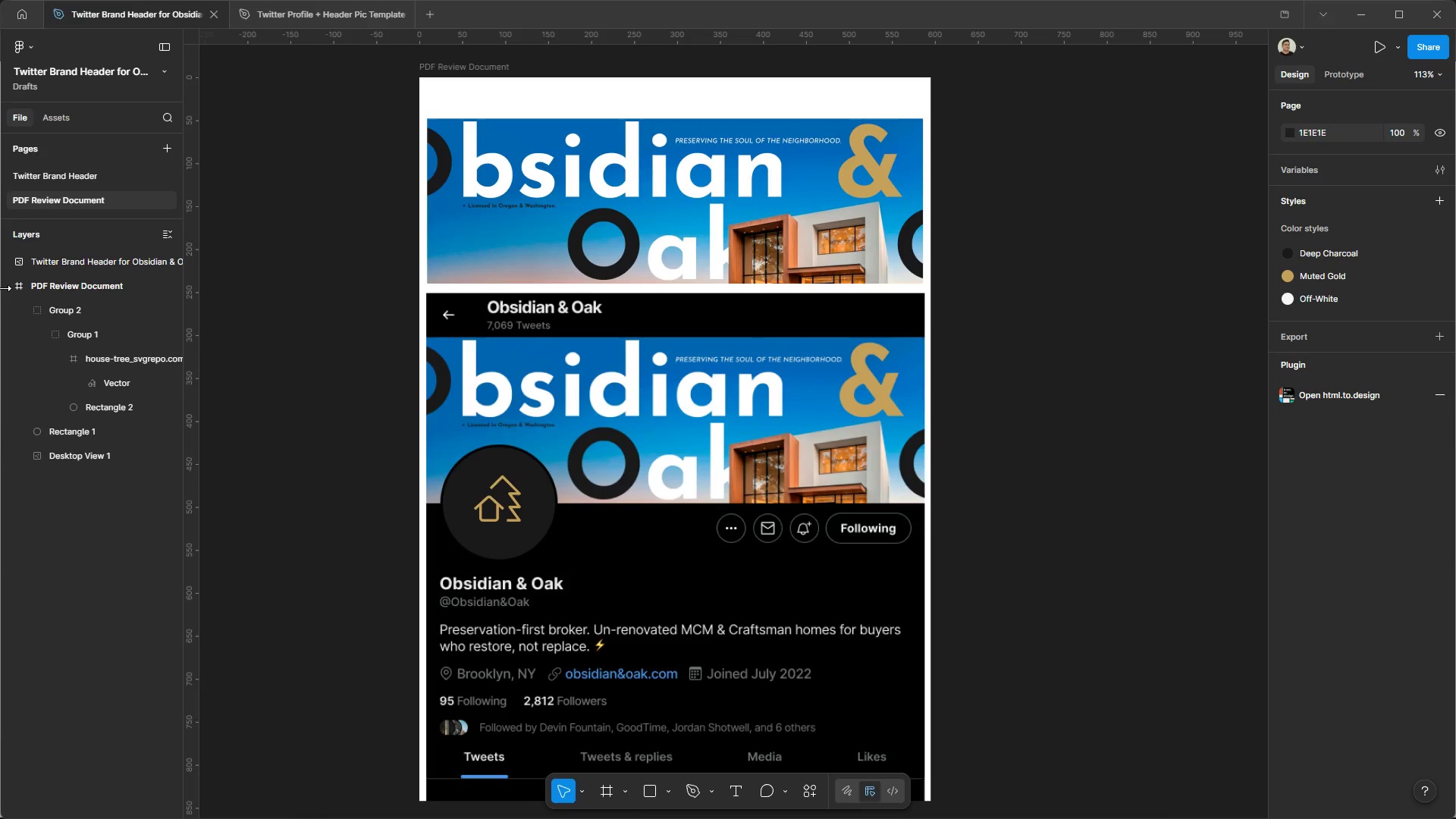 
left_click([5, 288])
 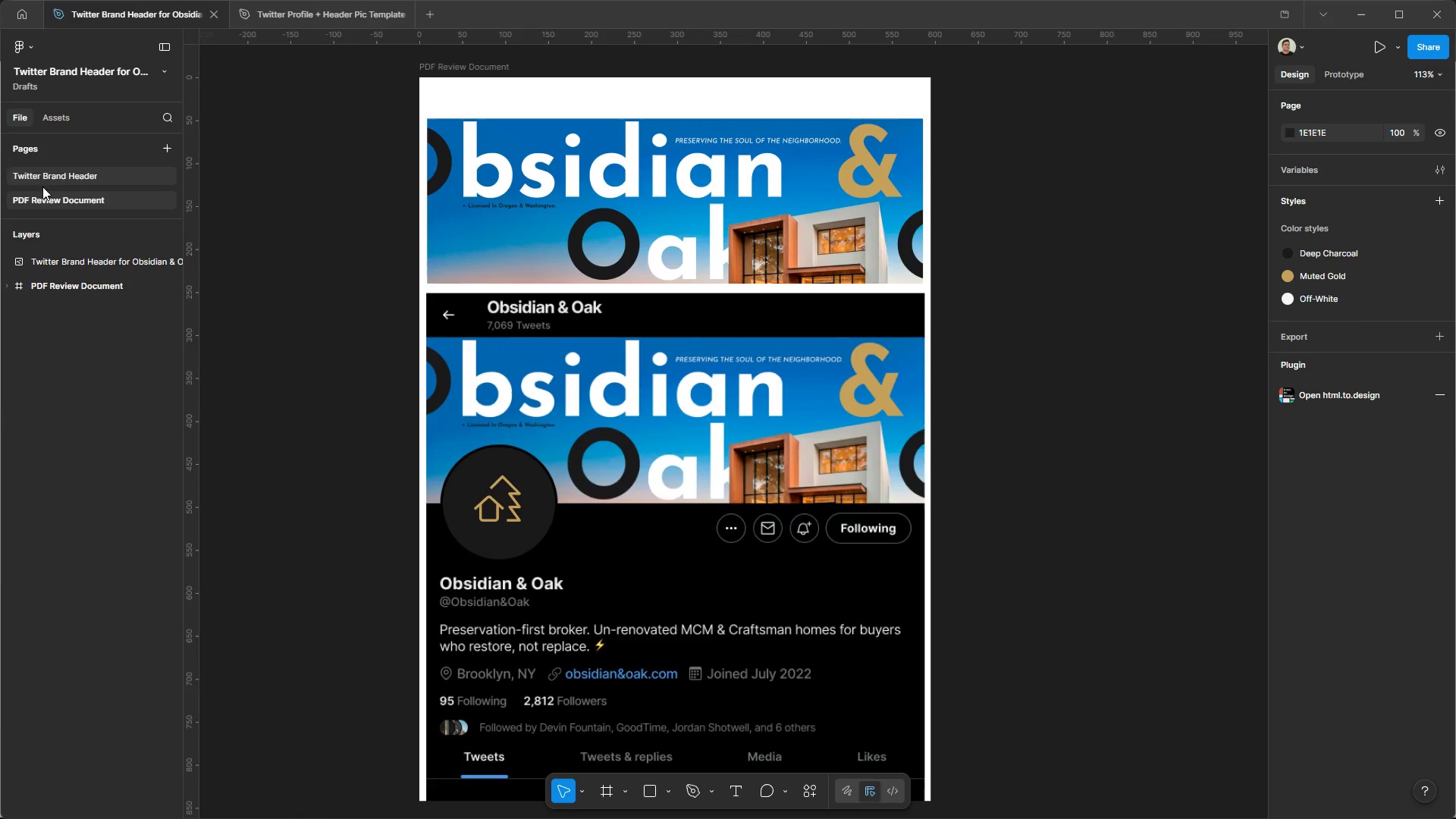 
left_click([45, 184])
 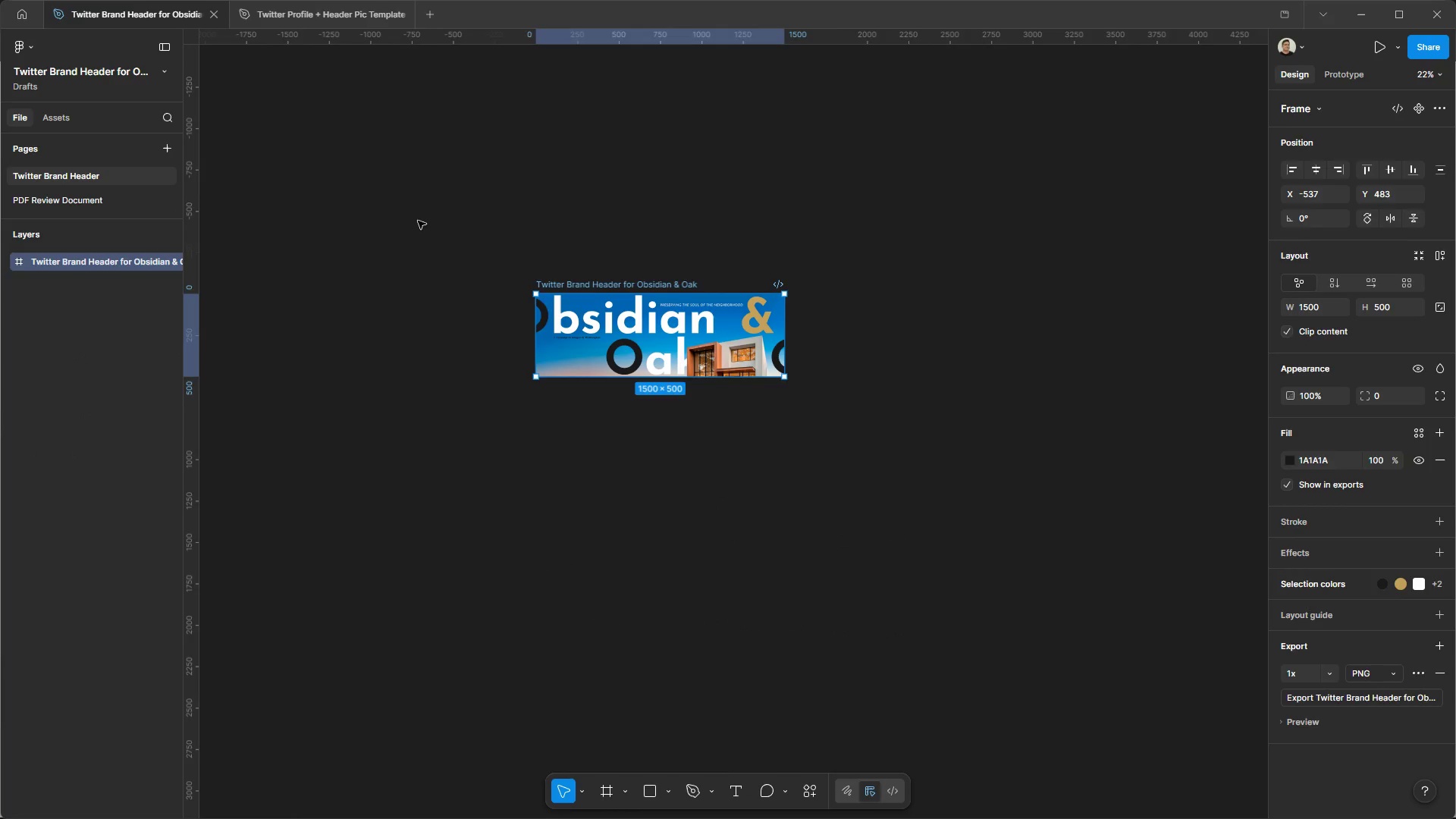 
hold_key(key=ControlLeft, duration=0.86)
 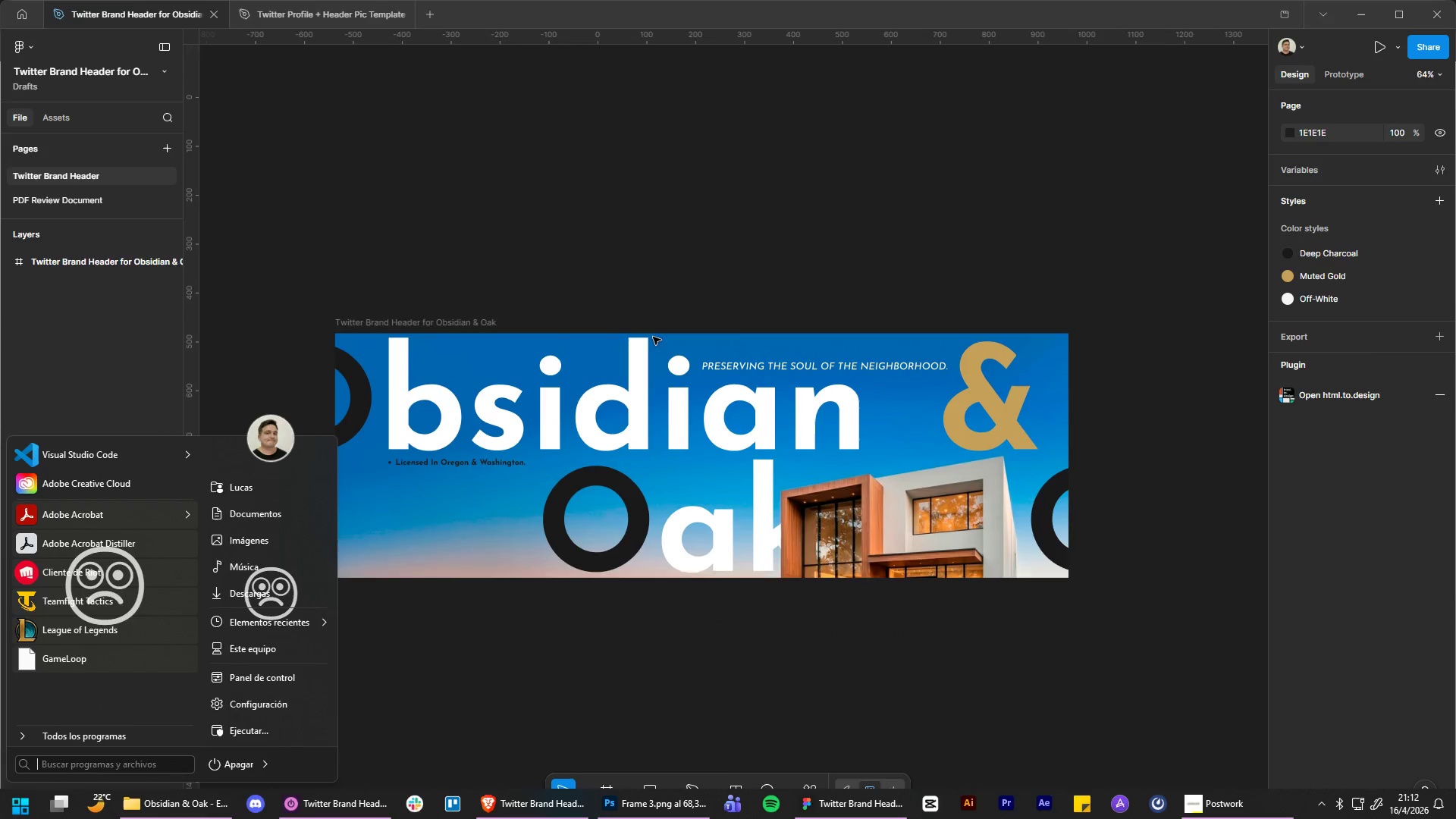 
hold_key(key=AltLeft, duration=0.83)
 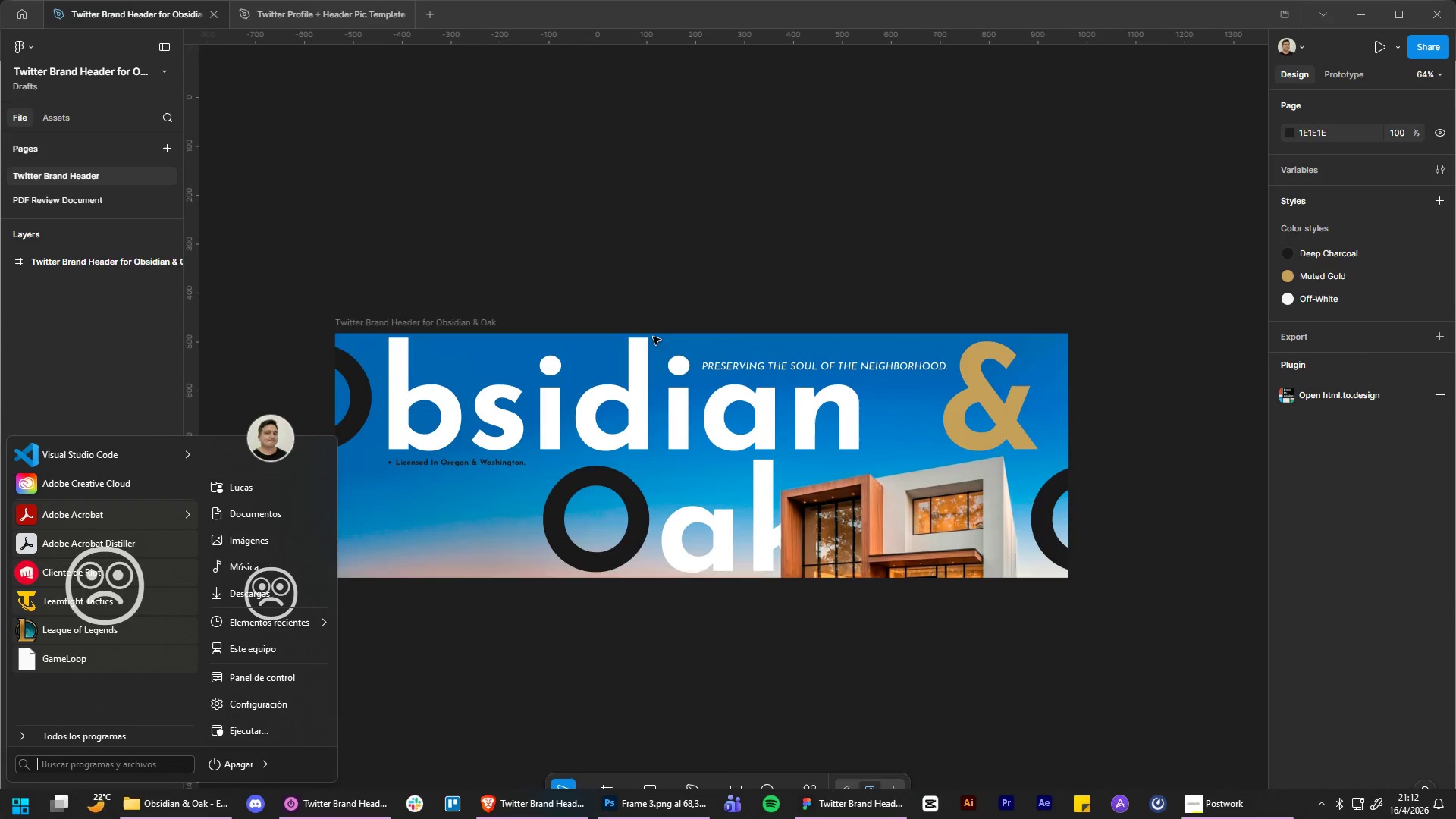 
key(Meta+MetaLeft)
 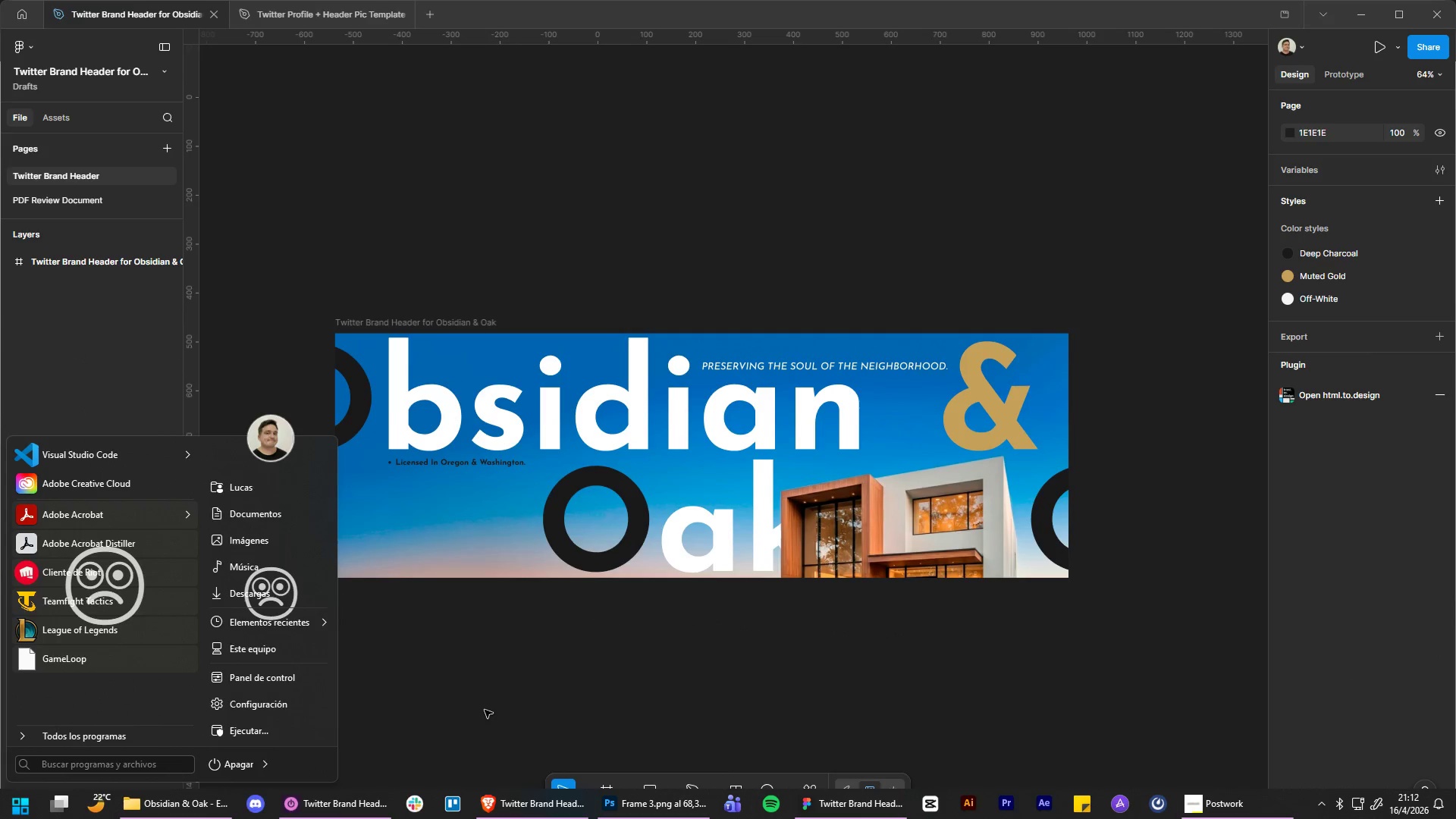 
scroll: coordinate [676, 289], scroll_direction: up, amount: 10.0
 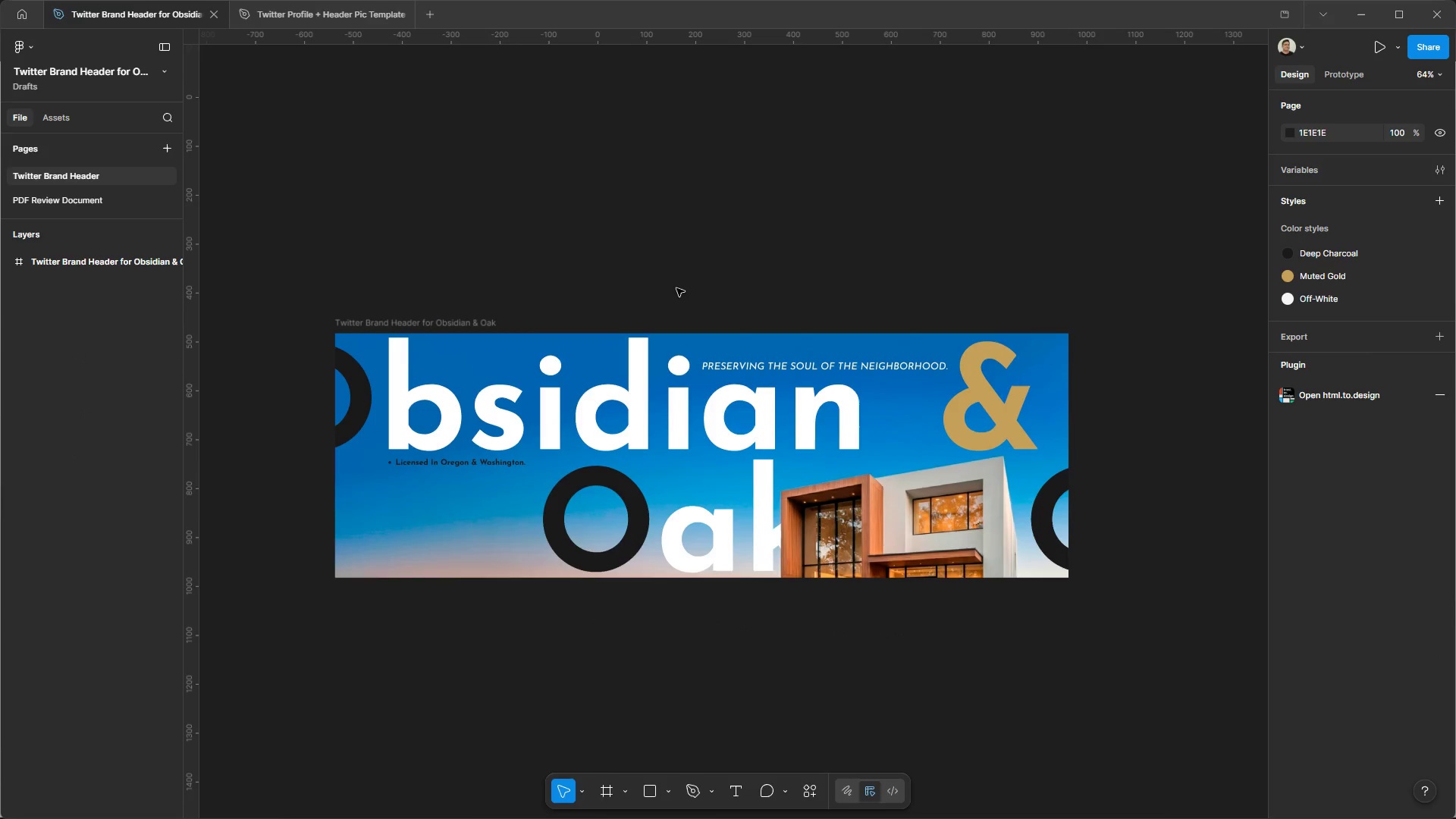 
left_click([516, 818])
 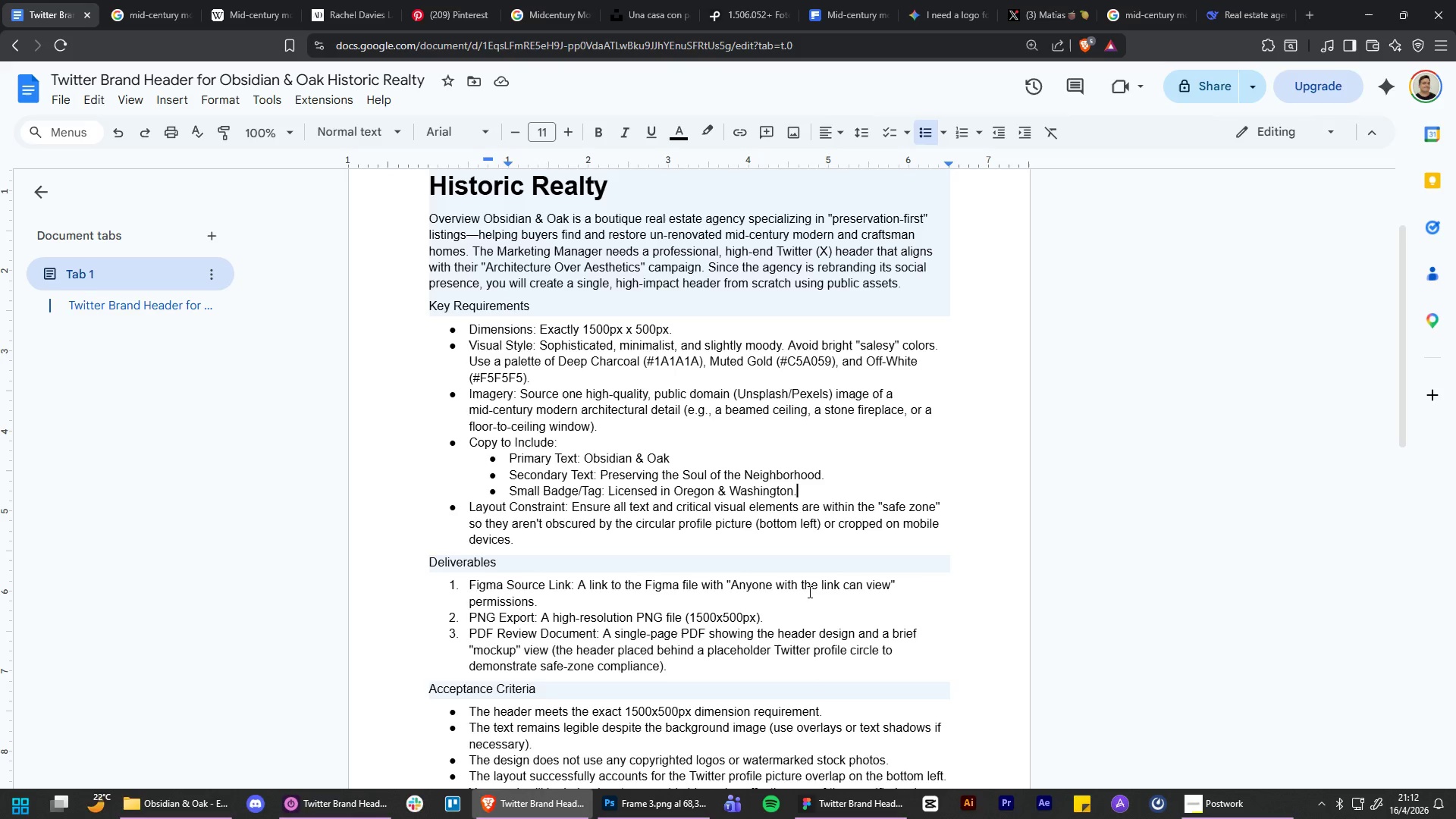 
scroll: coordinate [925, 551], scroll_direction: down, amount: 4.0
 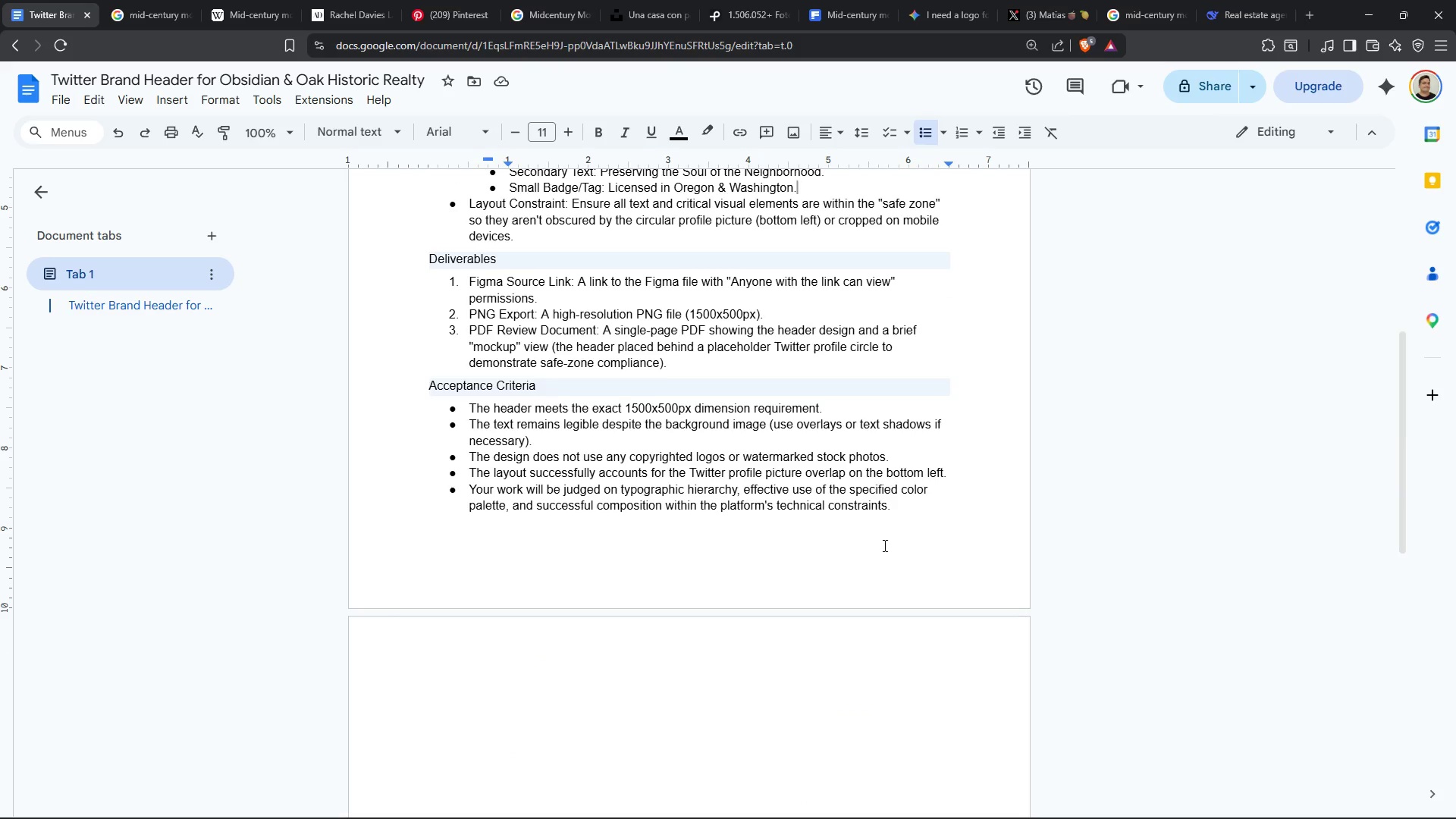 
scroll: coordinate [742, 494], scroll_direction: up, amount: 1.0
 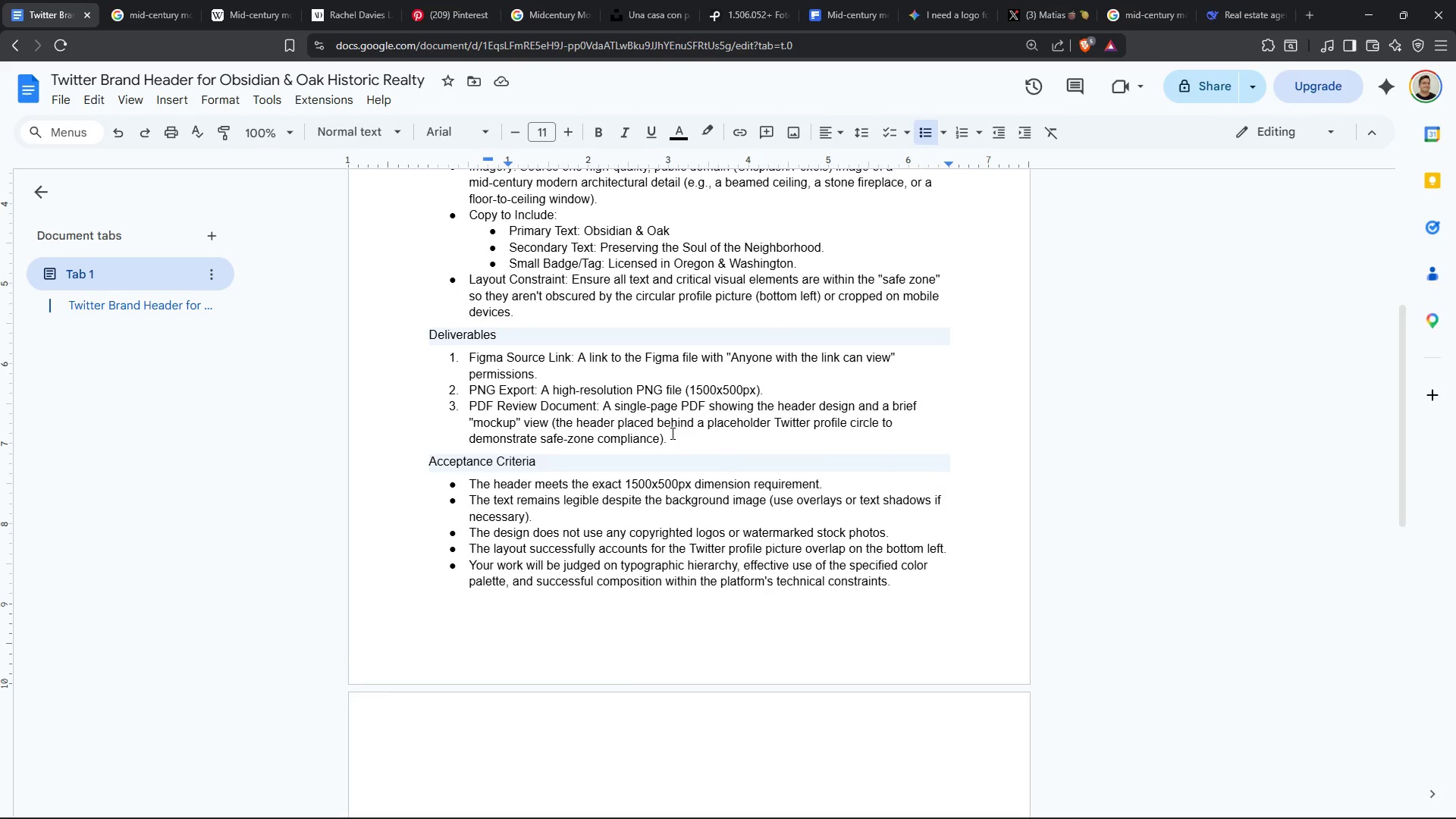 
left_click([668, 447])
 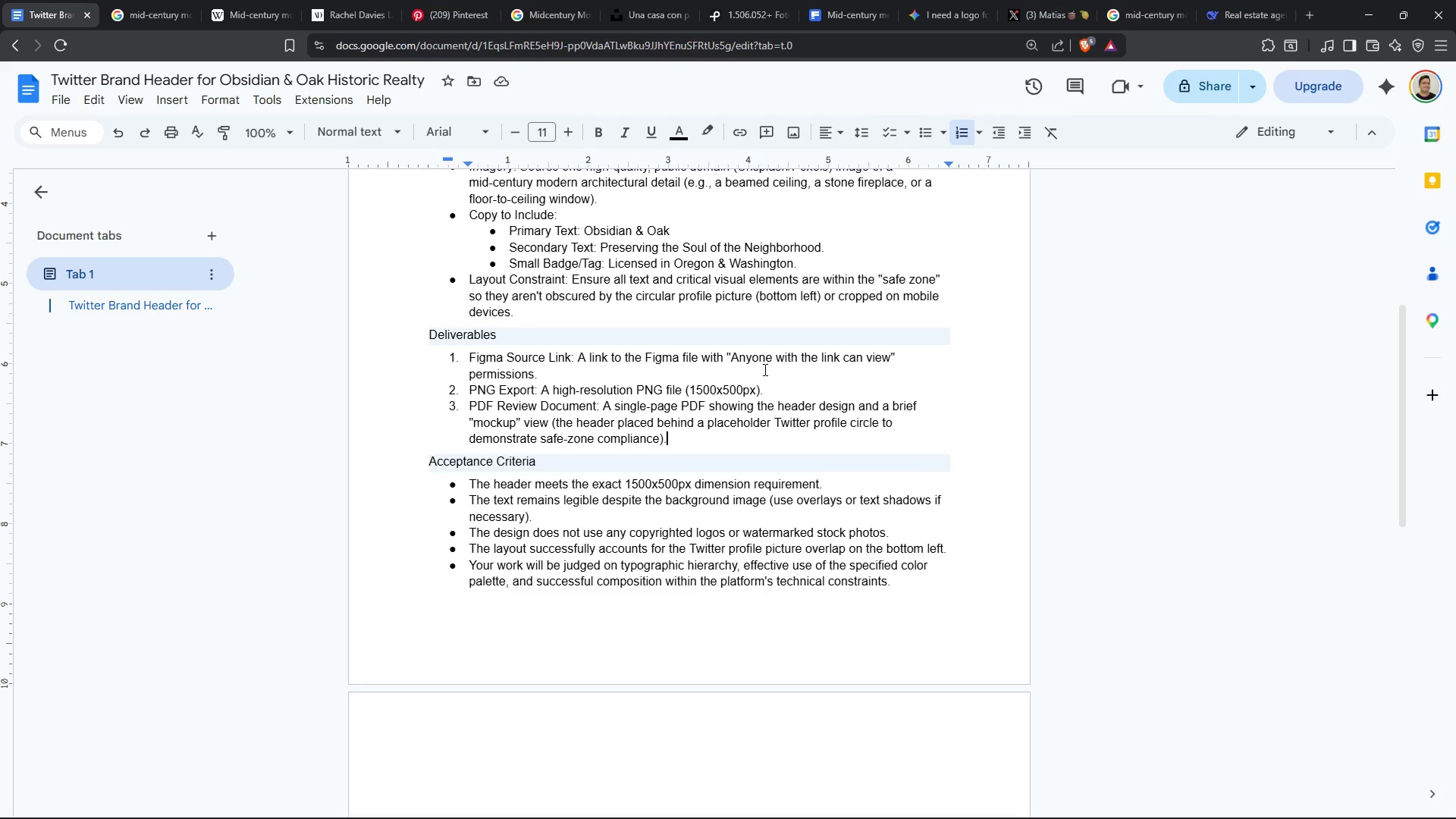 
wait(6.89)
 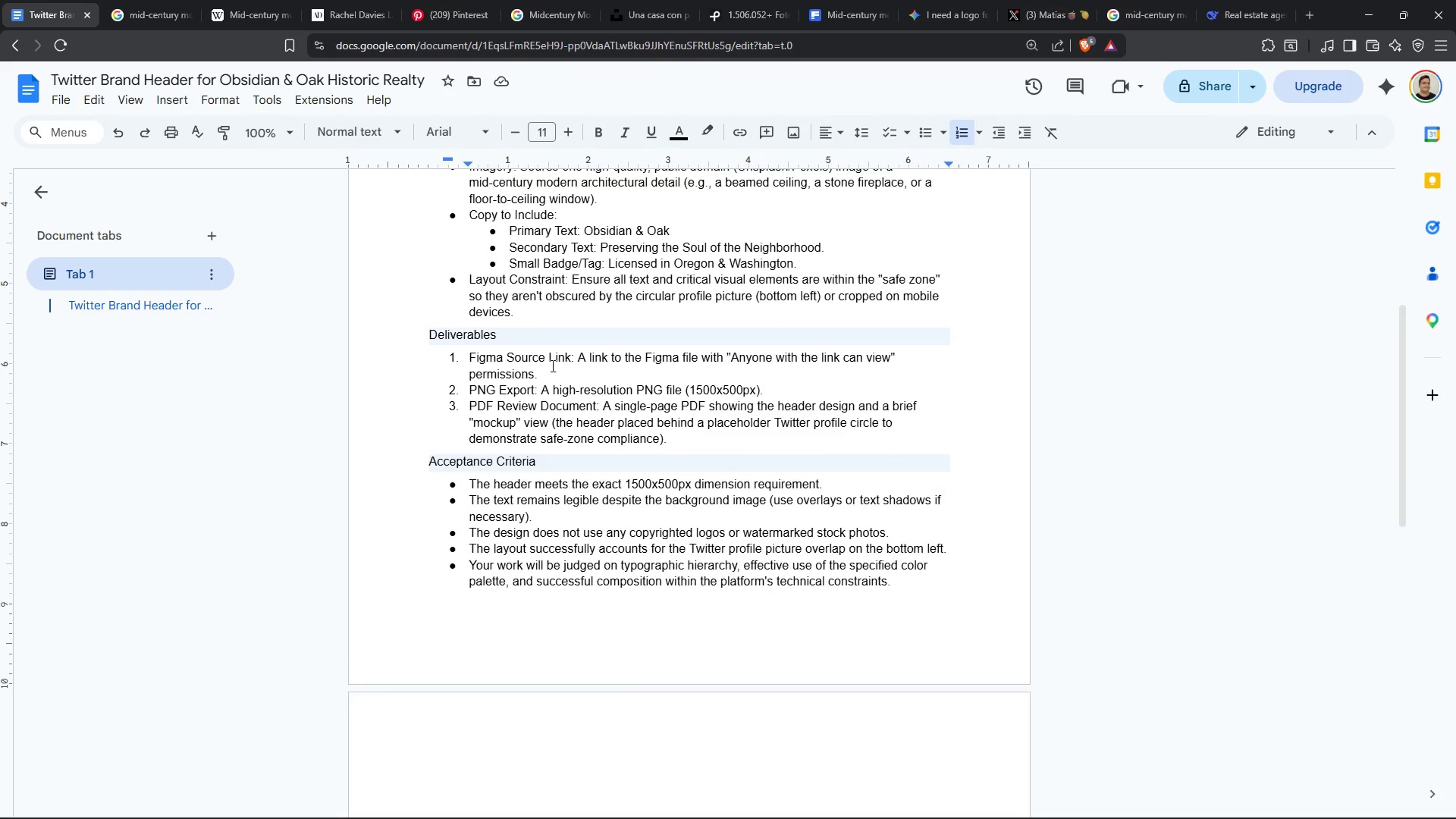 
left_click([1364, 17])
 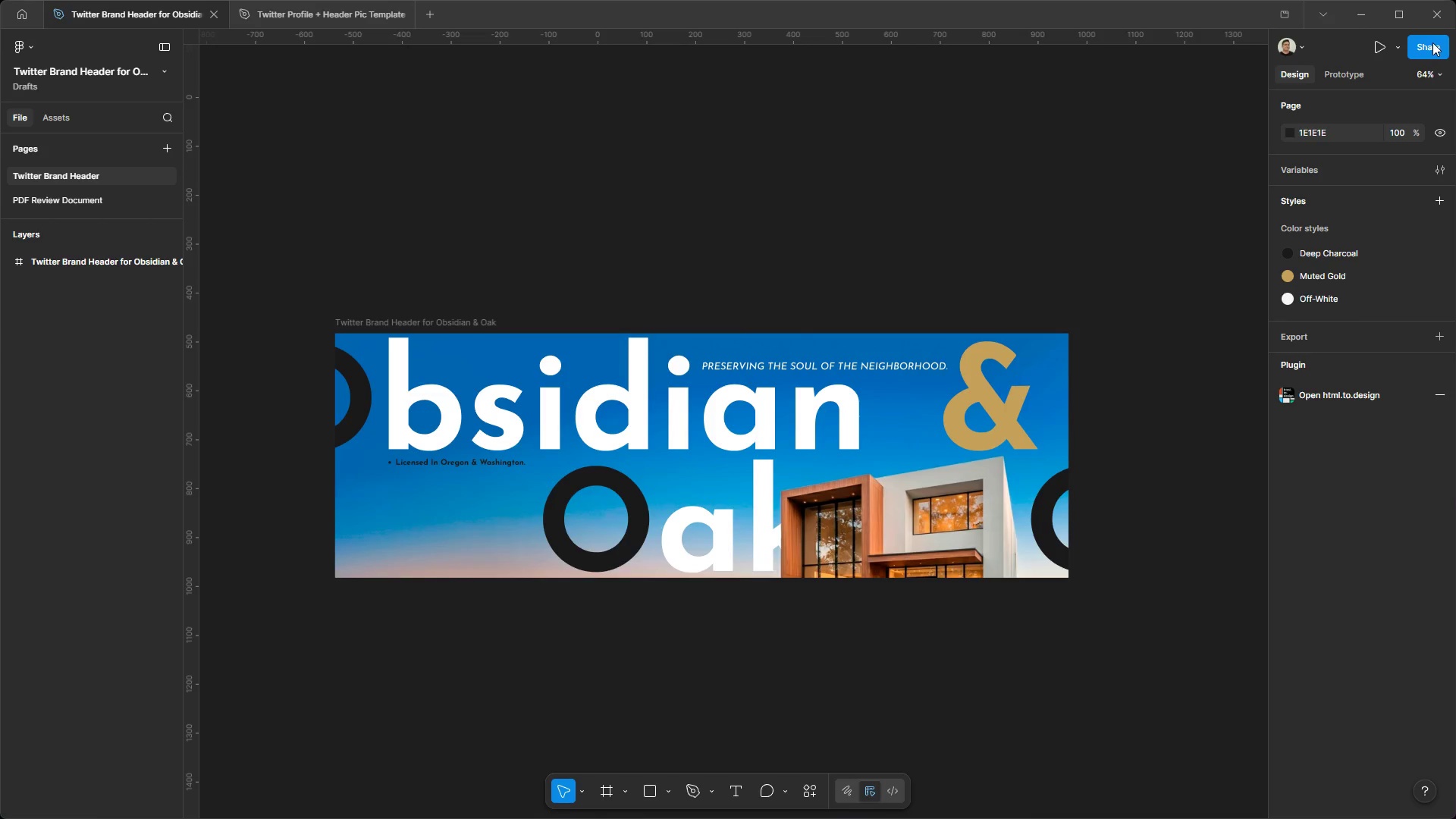 
left_click([1432, 44])
 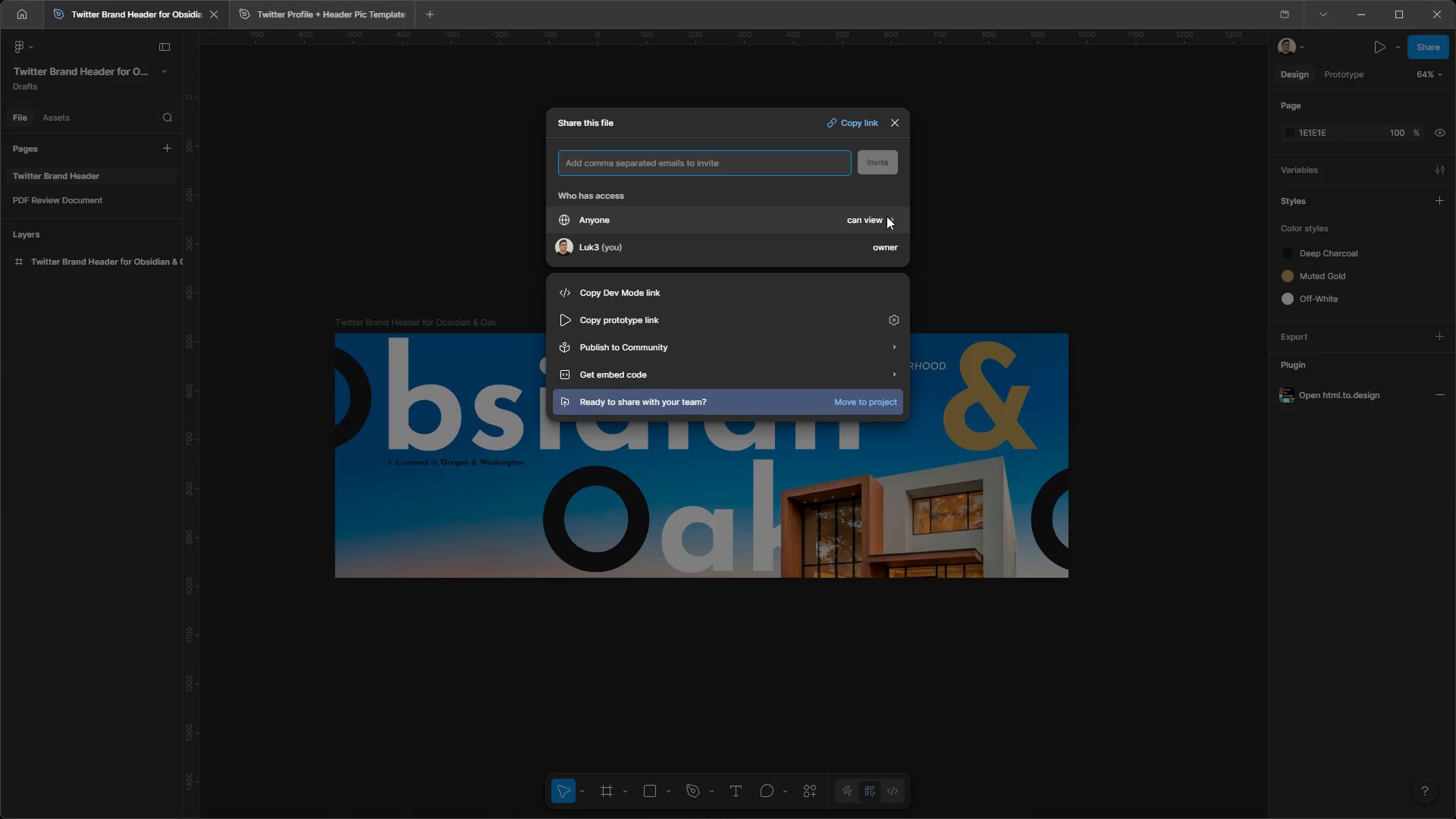 
wait(5.06)
 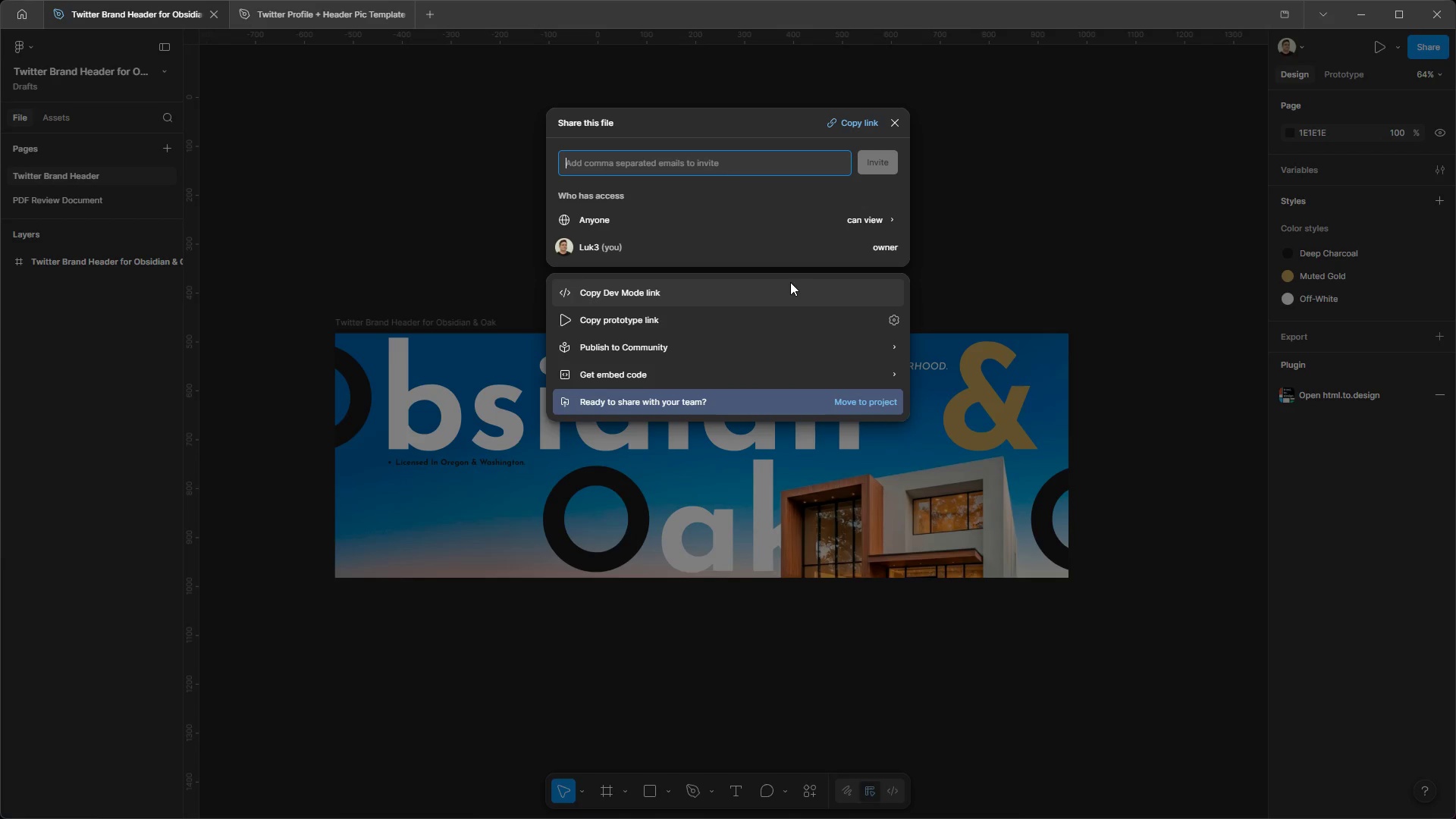 
left_click([850, 127])